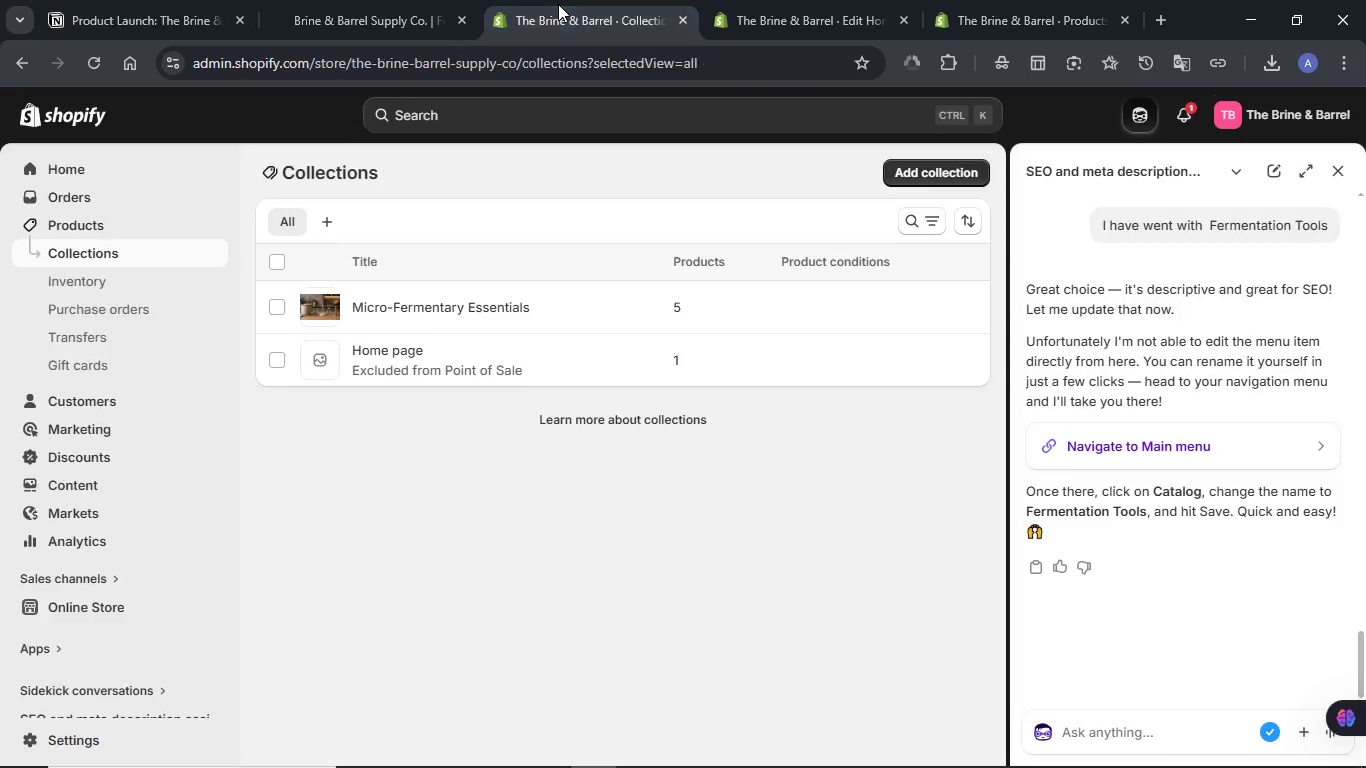 
double_click([791, 4])
 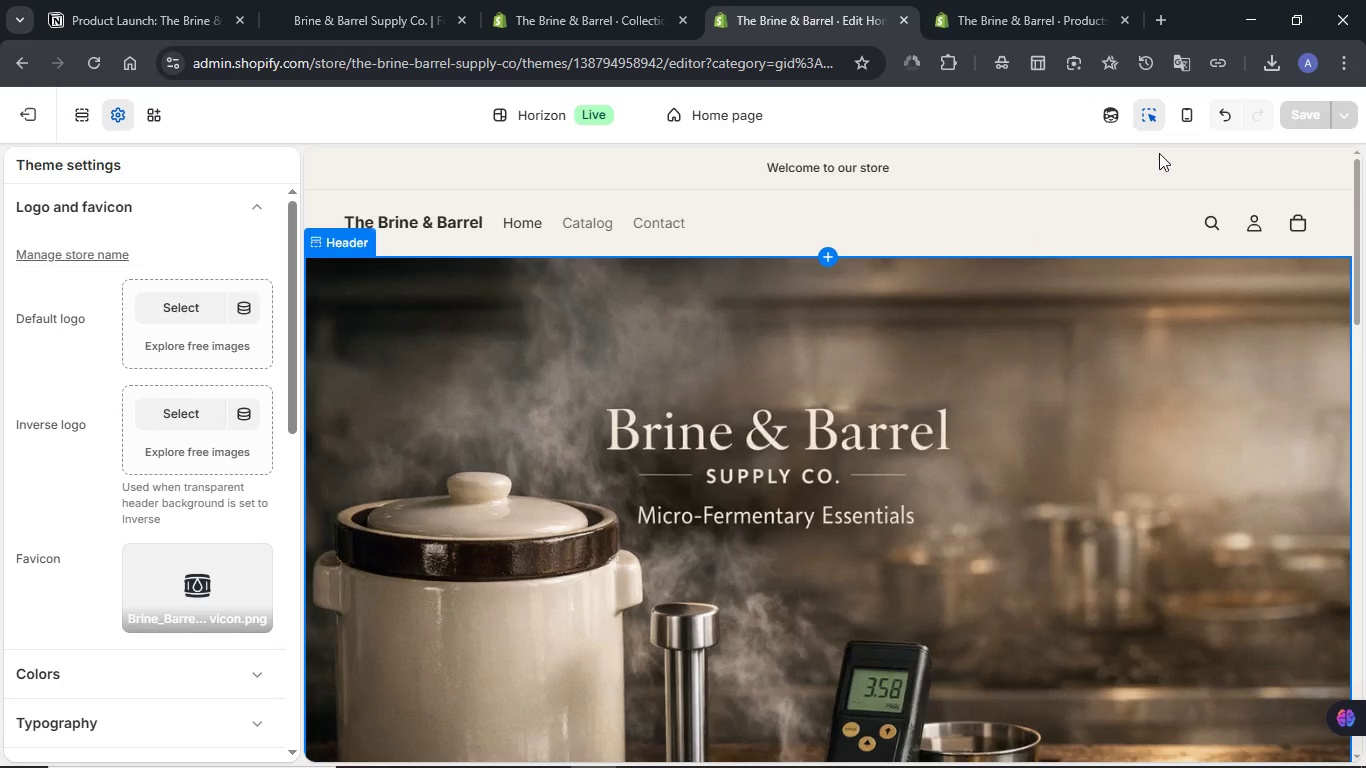 
scroll: coordinate [756, 447], scroll_direction: down, amount: 8.0
 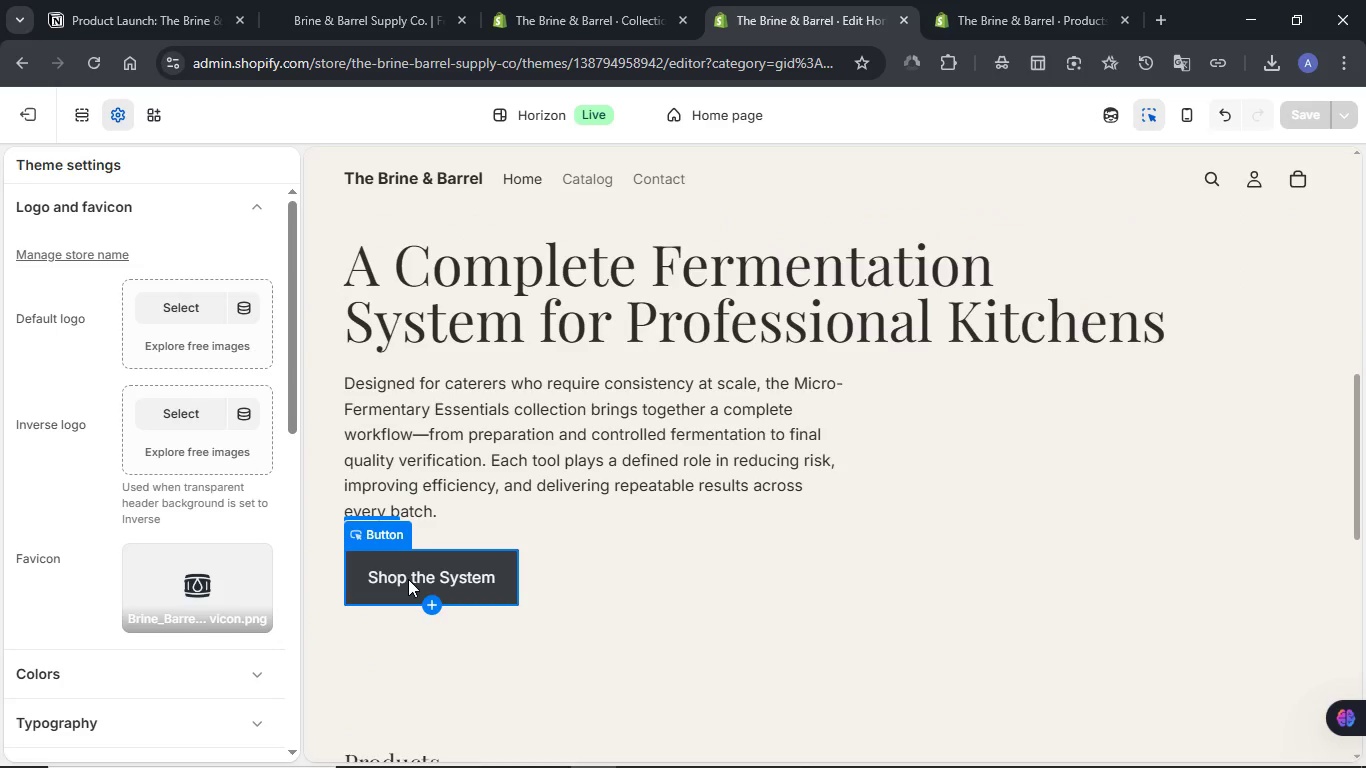 
left_click([408, 579])
 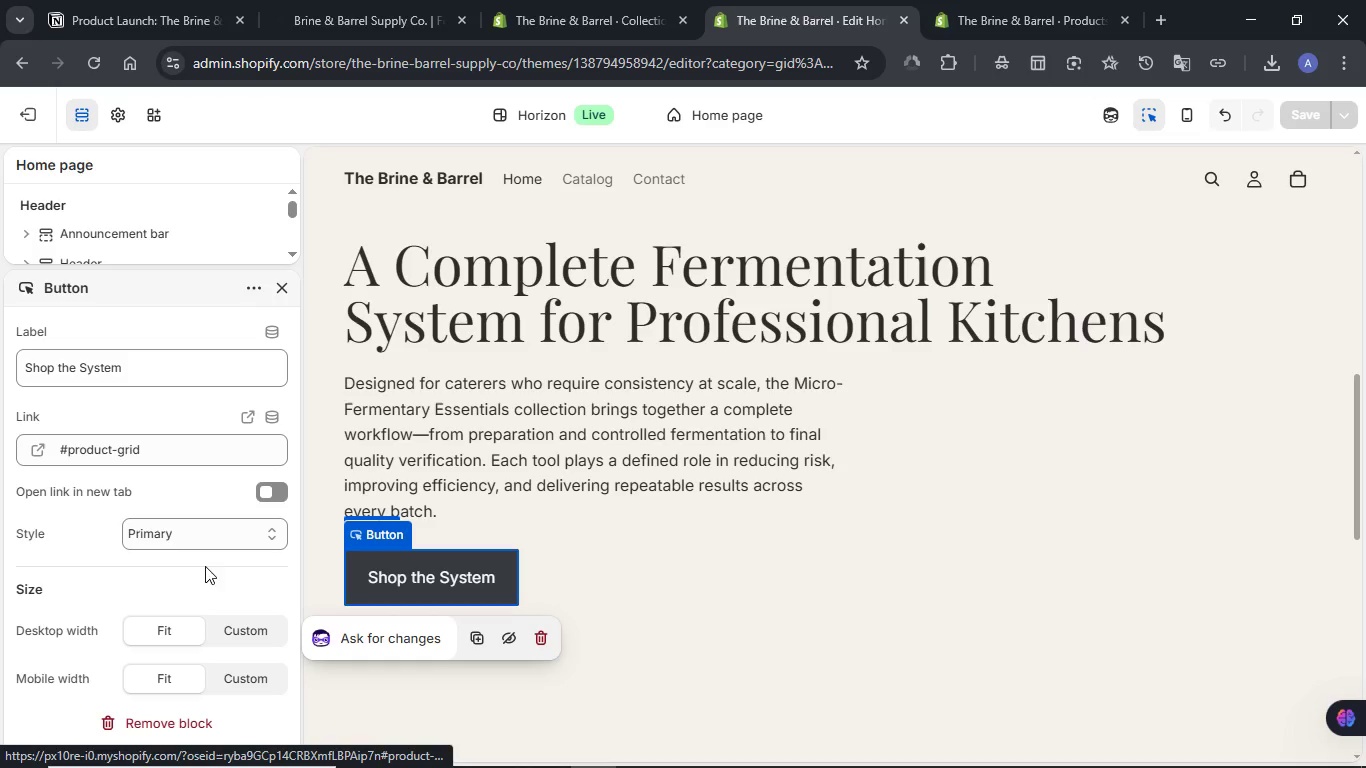 
wait(5.47)
 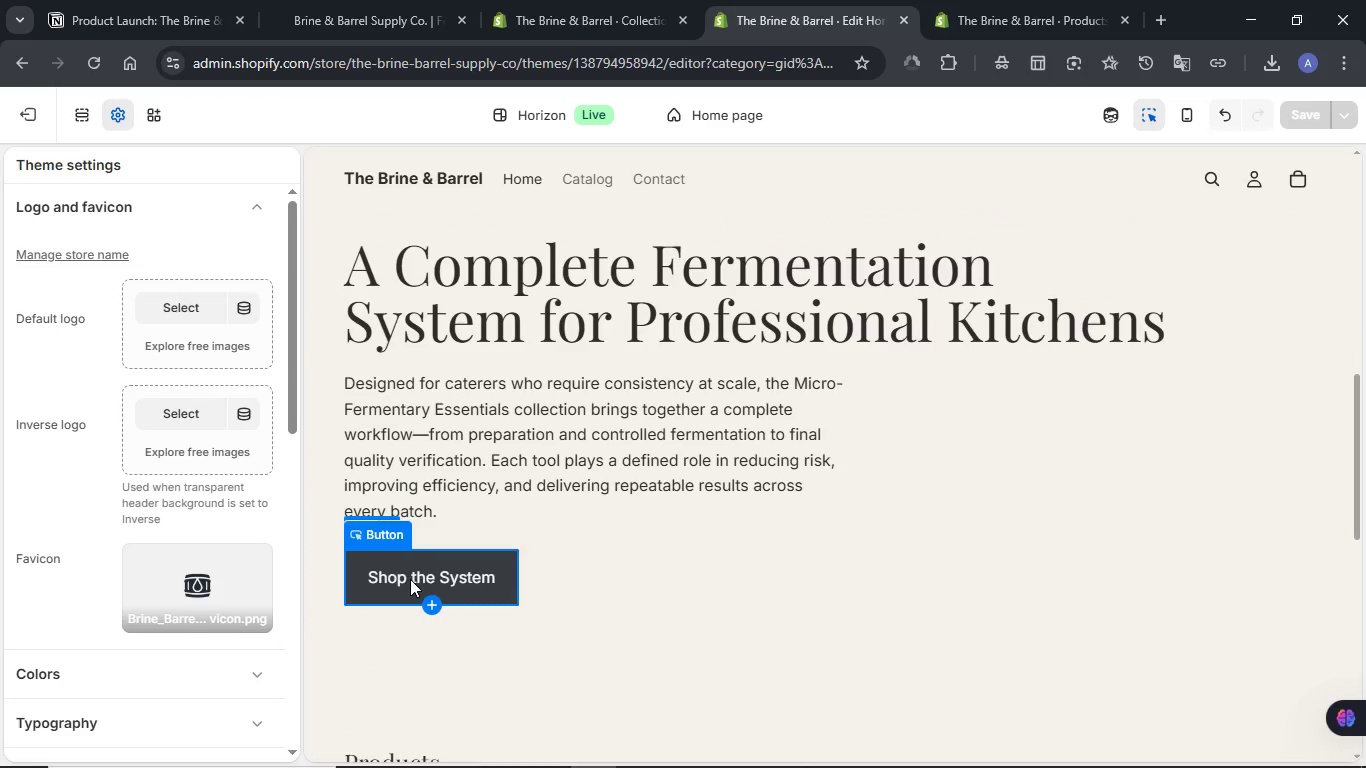 
scroll: coordinate [179, 491], scroll_direction: down, amount: 1.0
 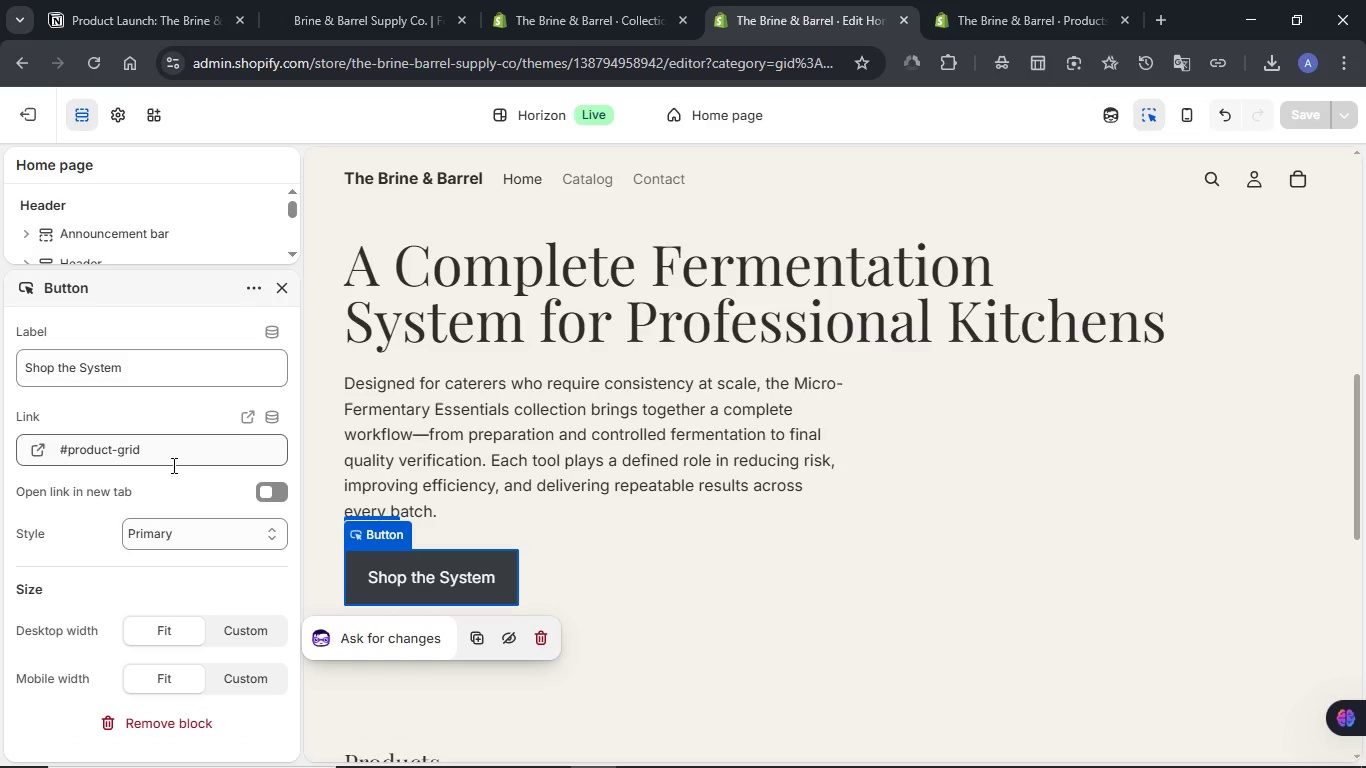 
left_click([173, 451])
 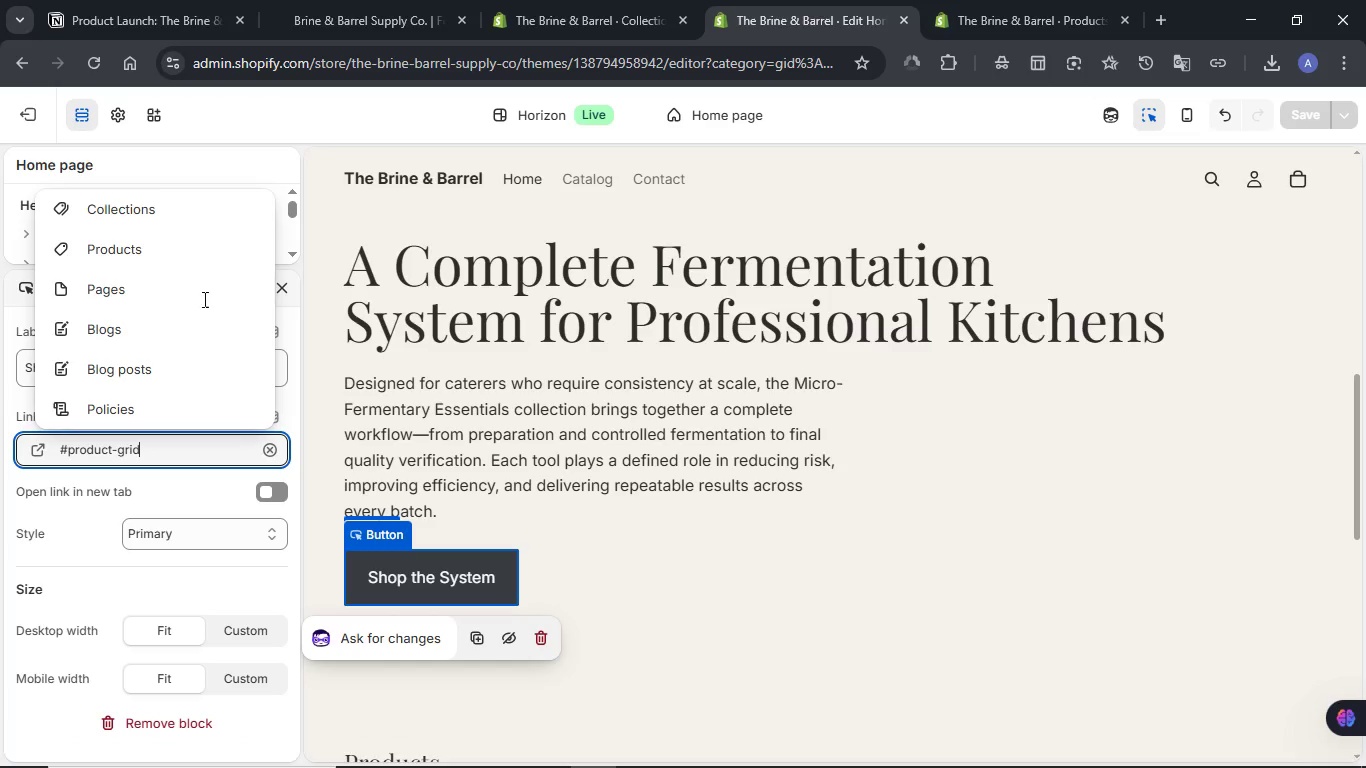 
left_click([204, 208])
 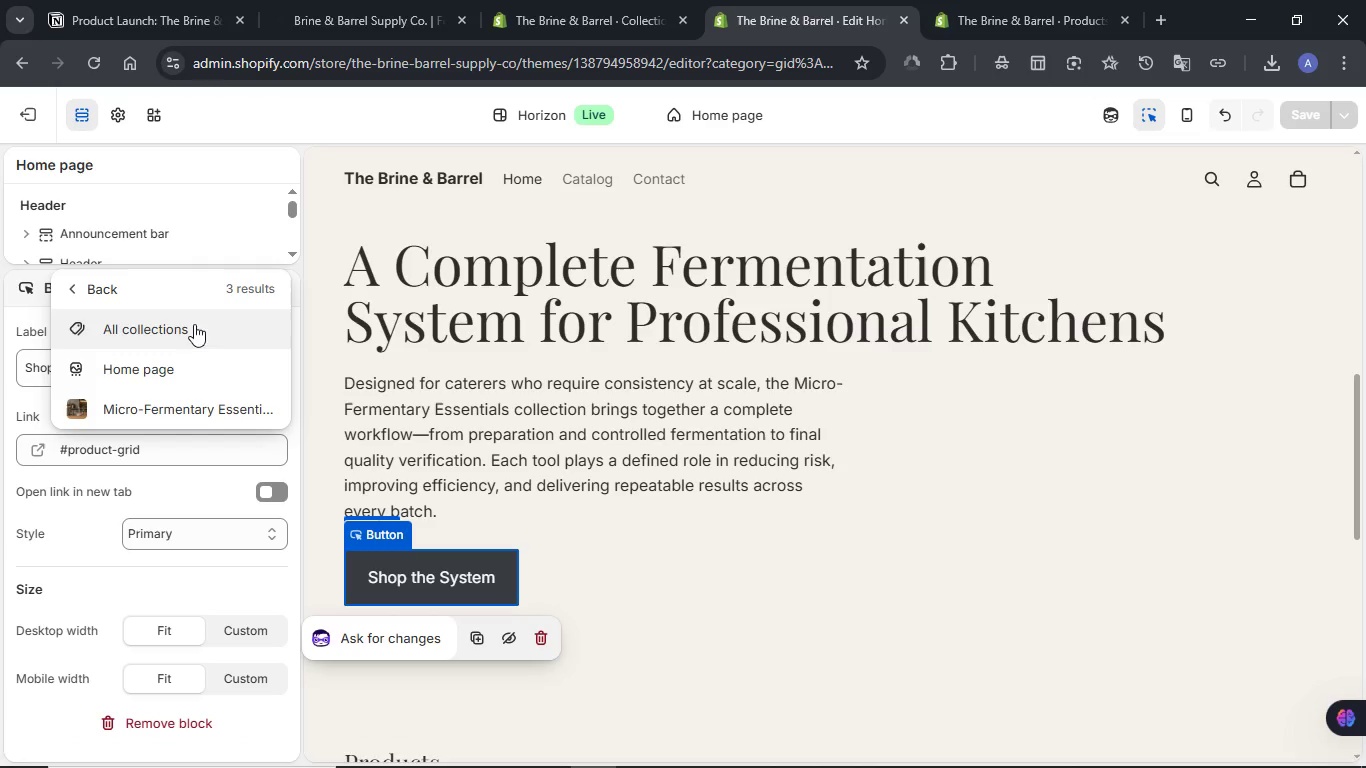 
left_click([177, 417])
 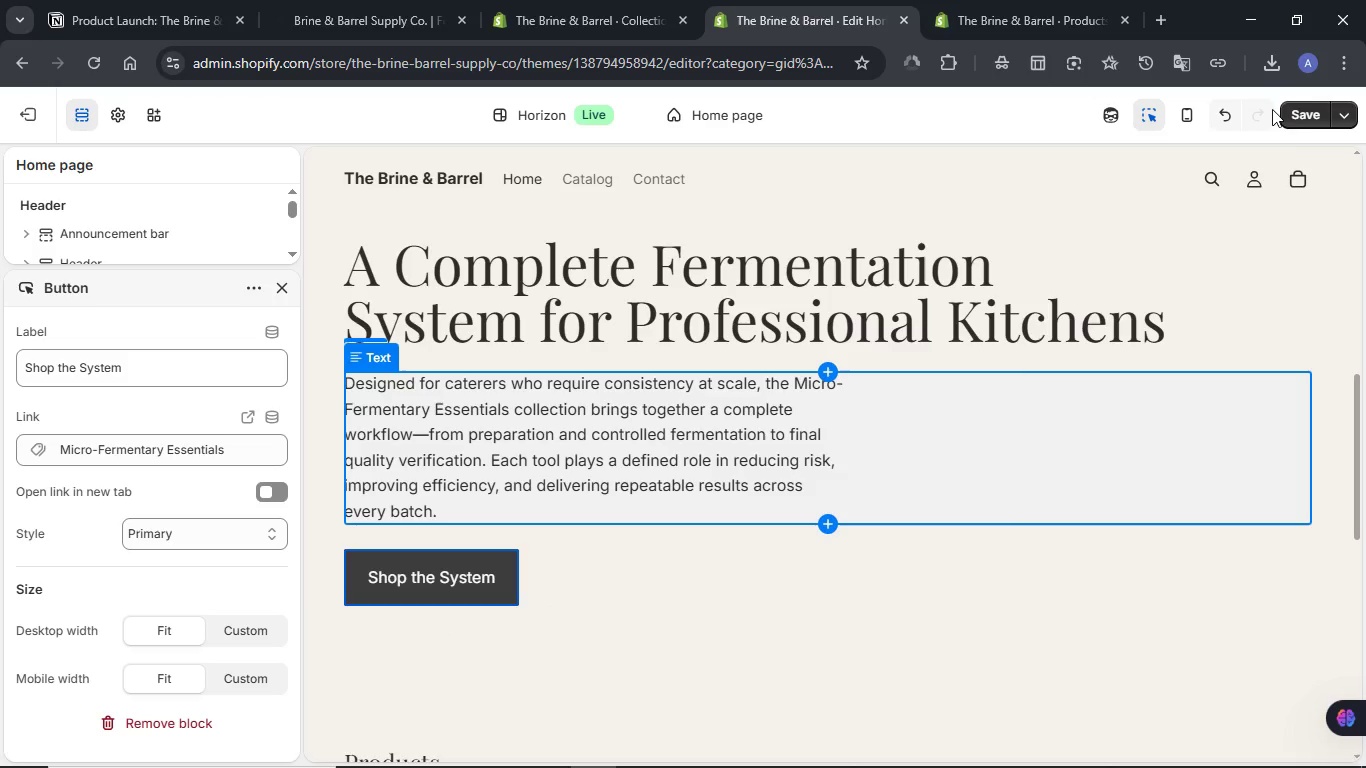 
left_click([1297, 121])
 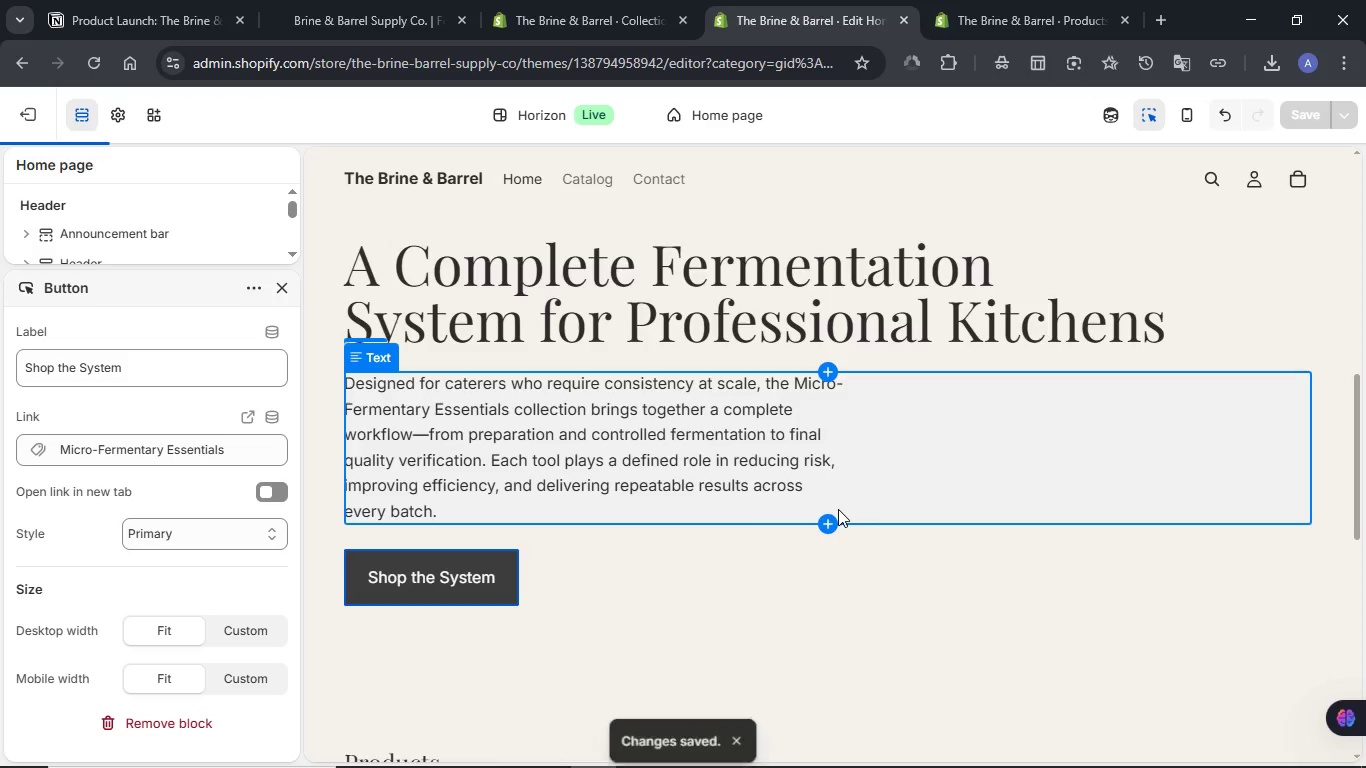 
left_click([374, 7])
 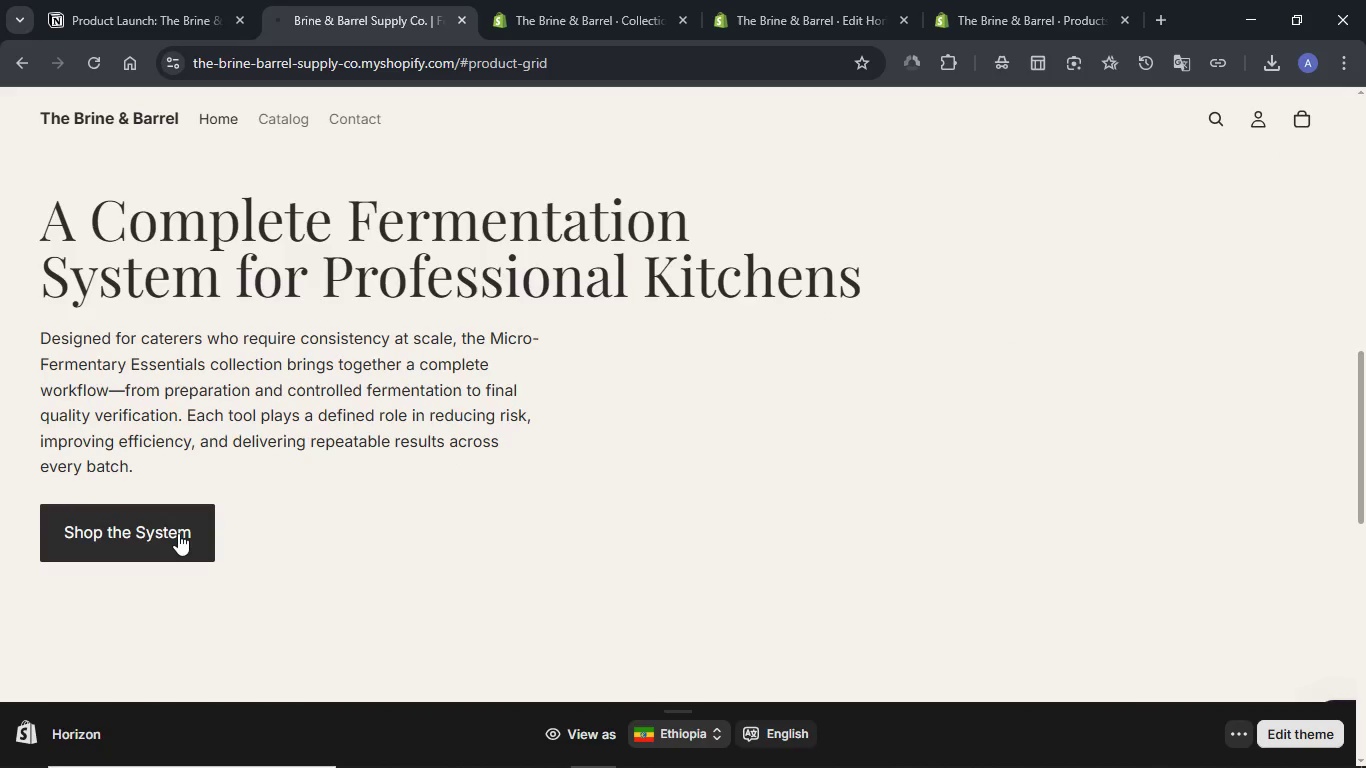 
left_click([178, 533])
 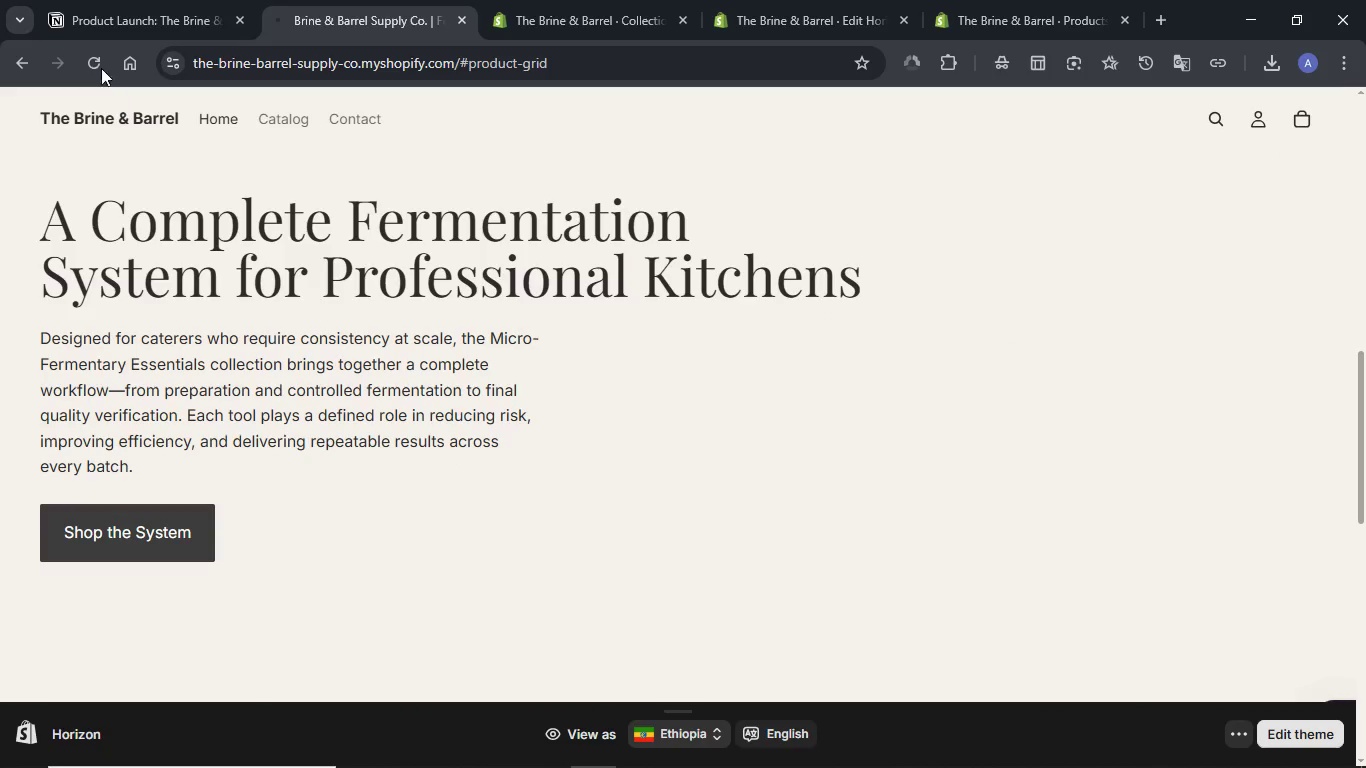 
left_click([96, 64])
 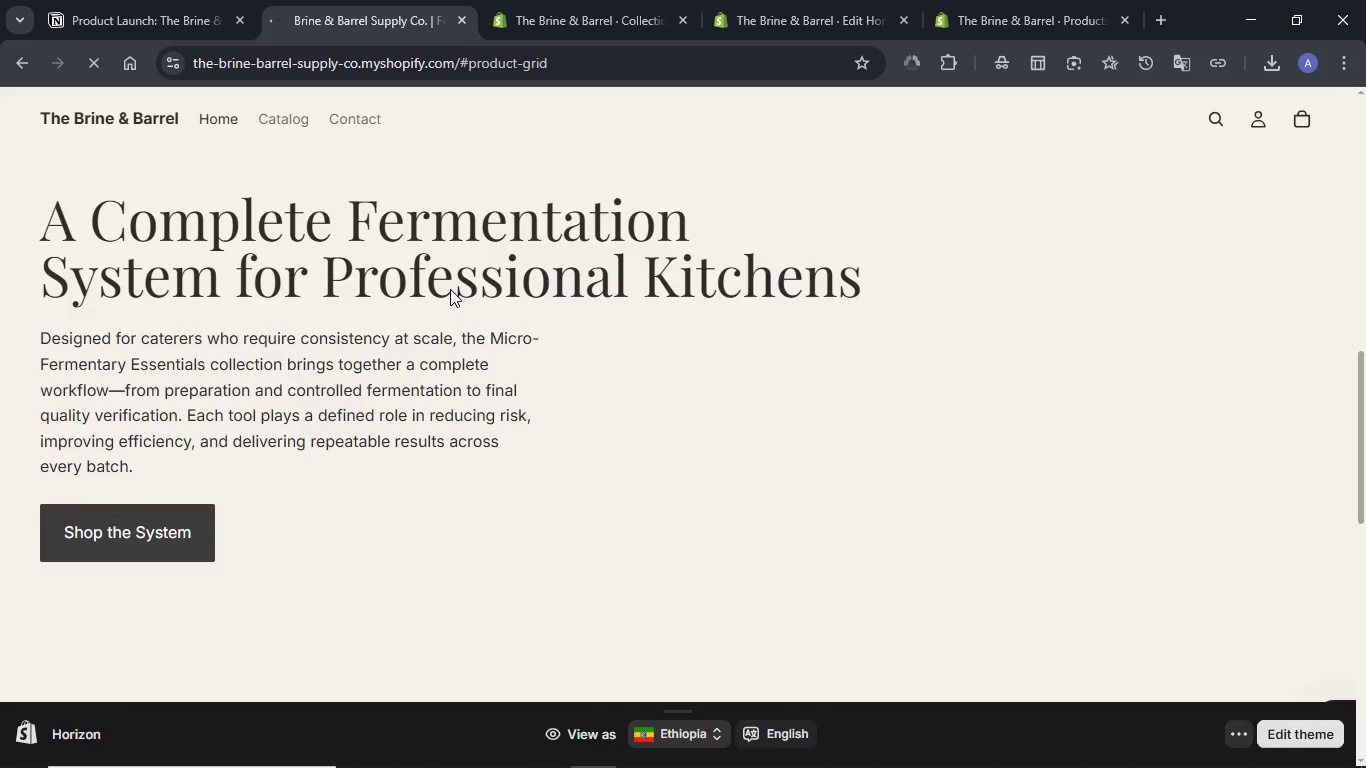 
wait(8.89)
 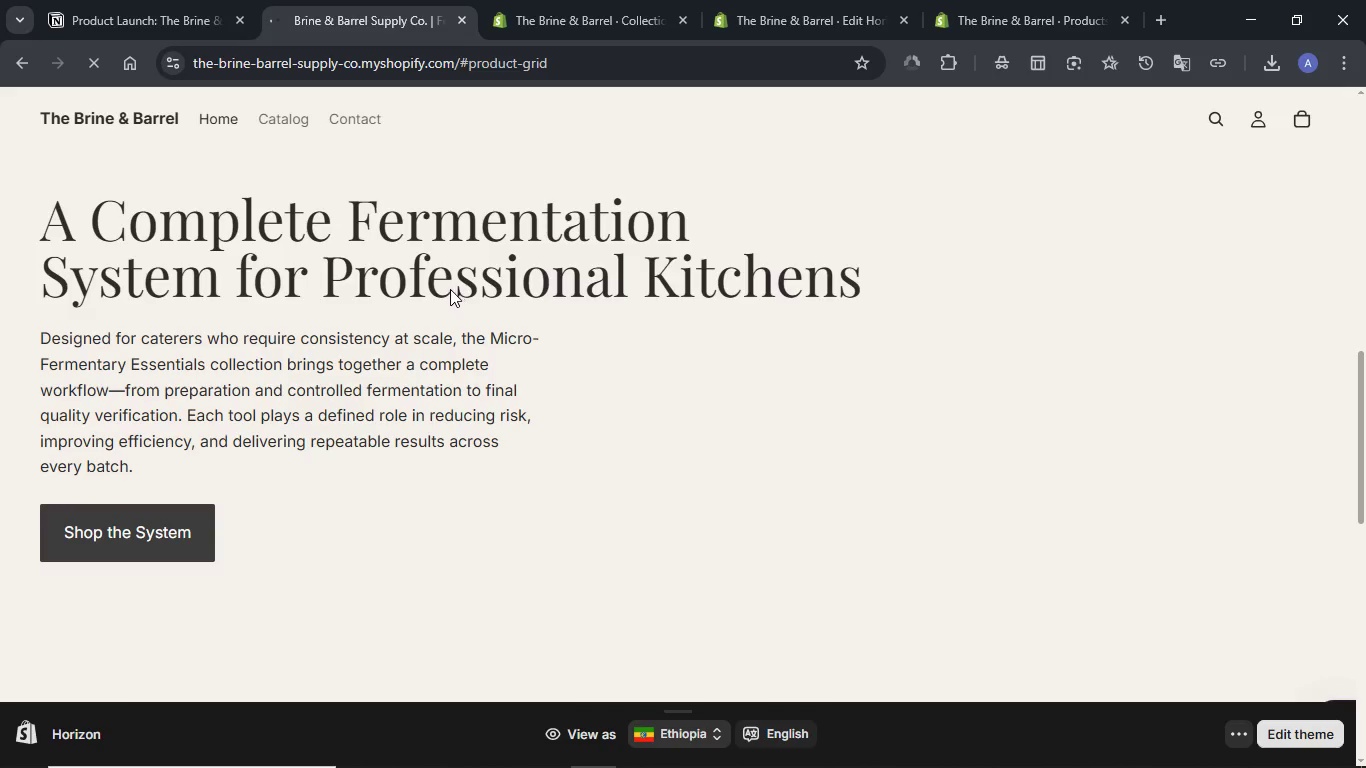 
left_click([126, 542])
 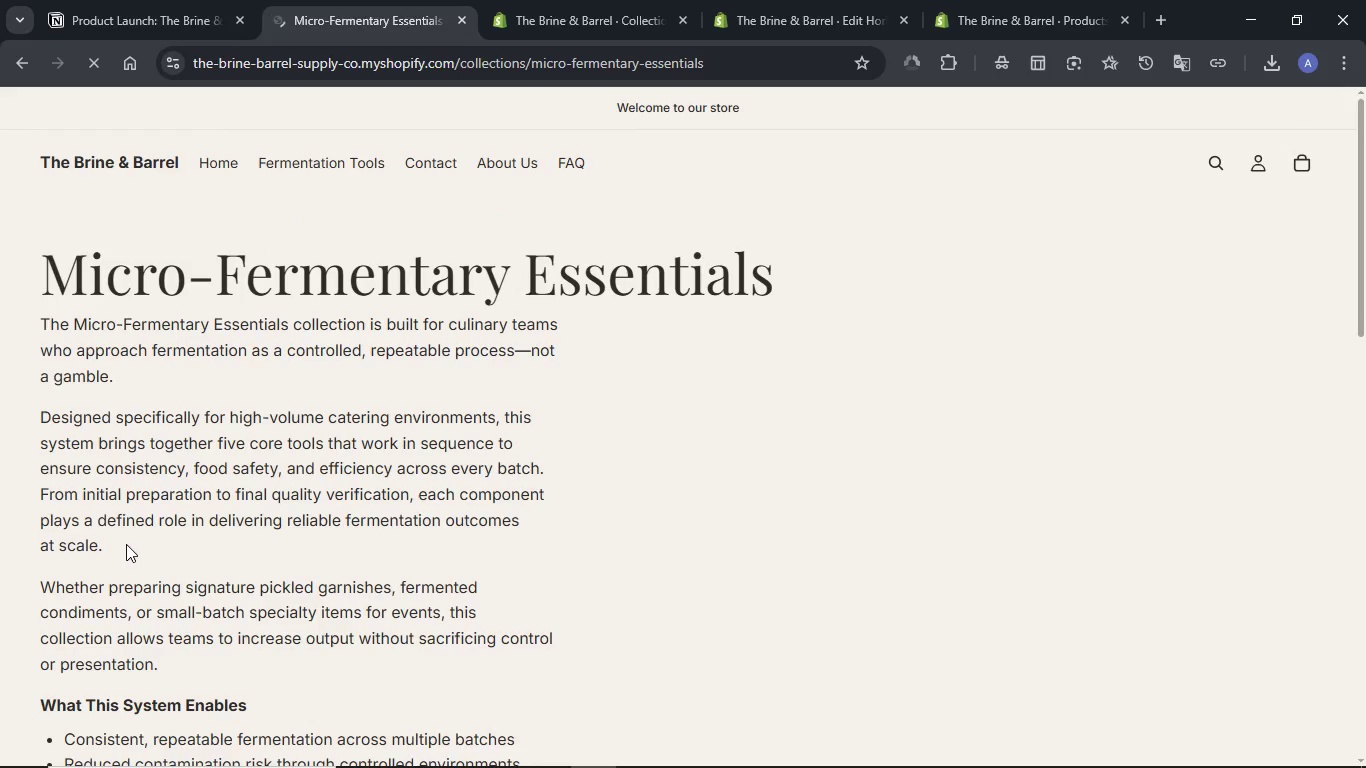 
wait(7.19)
 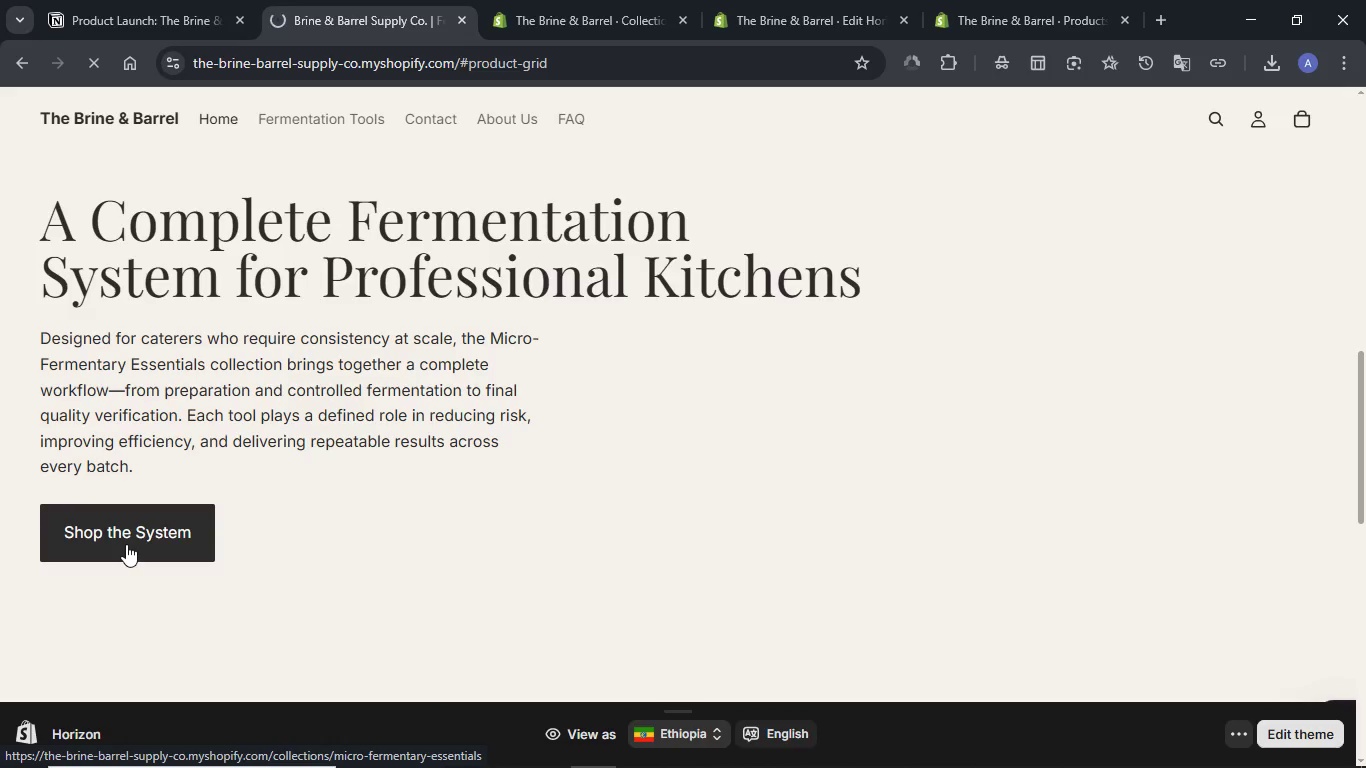 
scroll: coordinate [252, 453], scroll_direction: down, amount: 12.0
 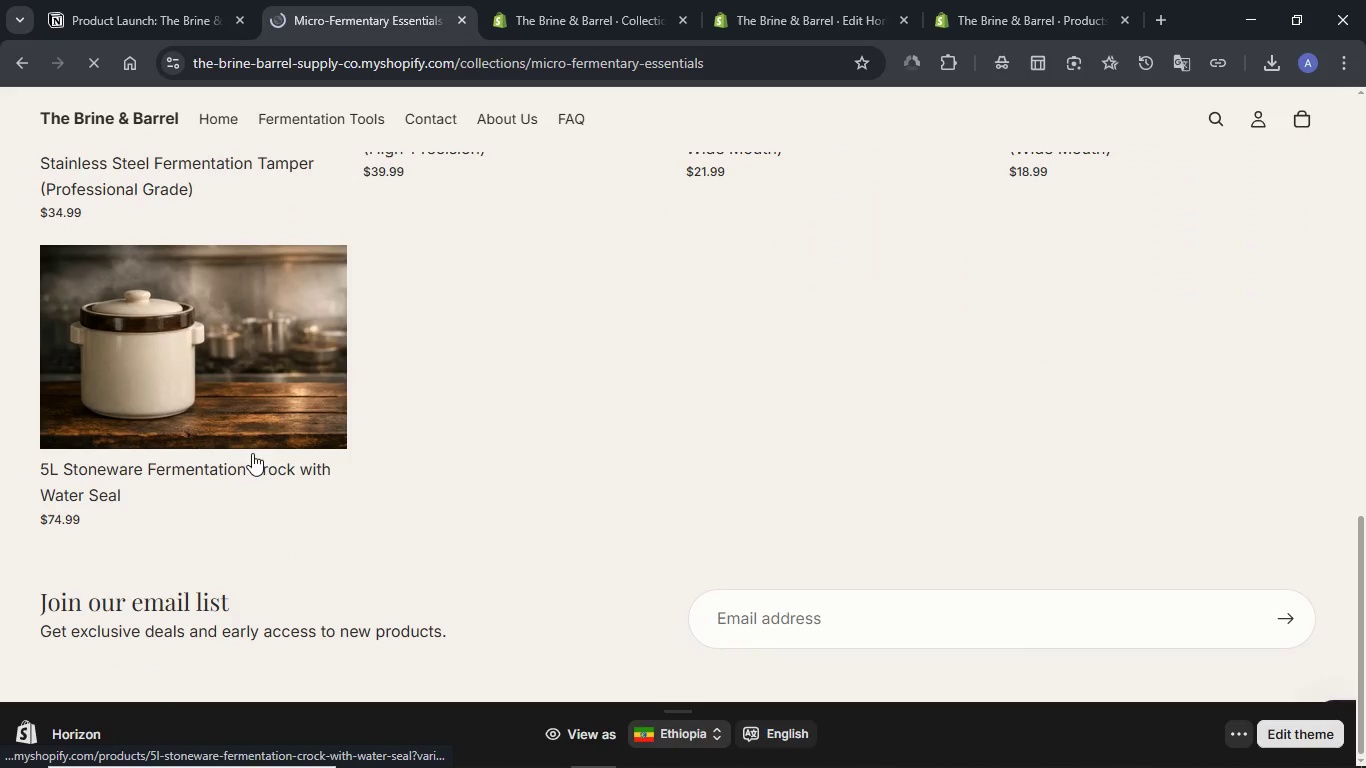 
scroll: coordinate [246, 456], scroll_direction: up, amount: 11.0
 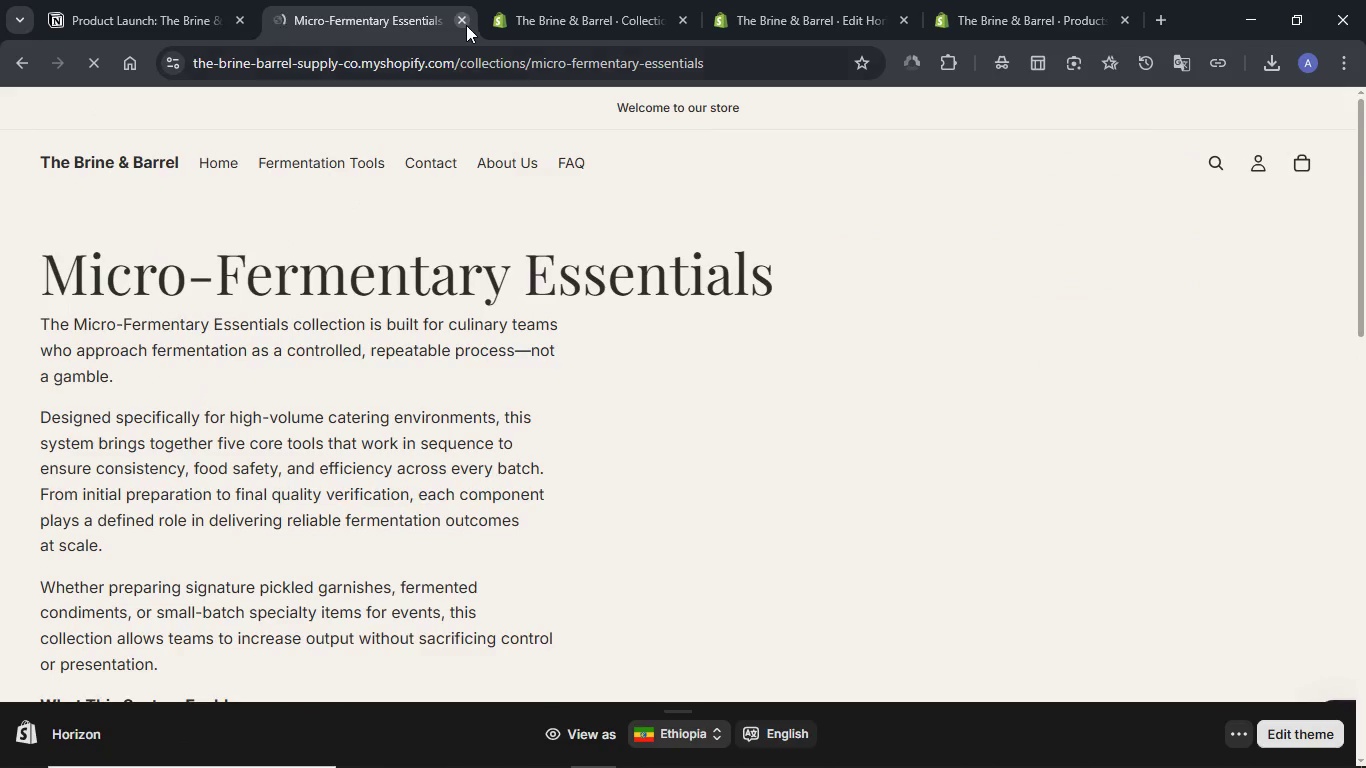 
left_click([466, 25])
 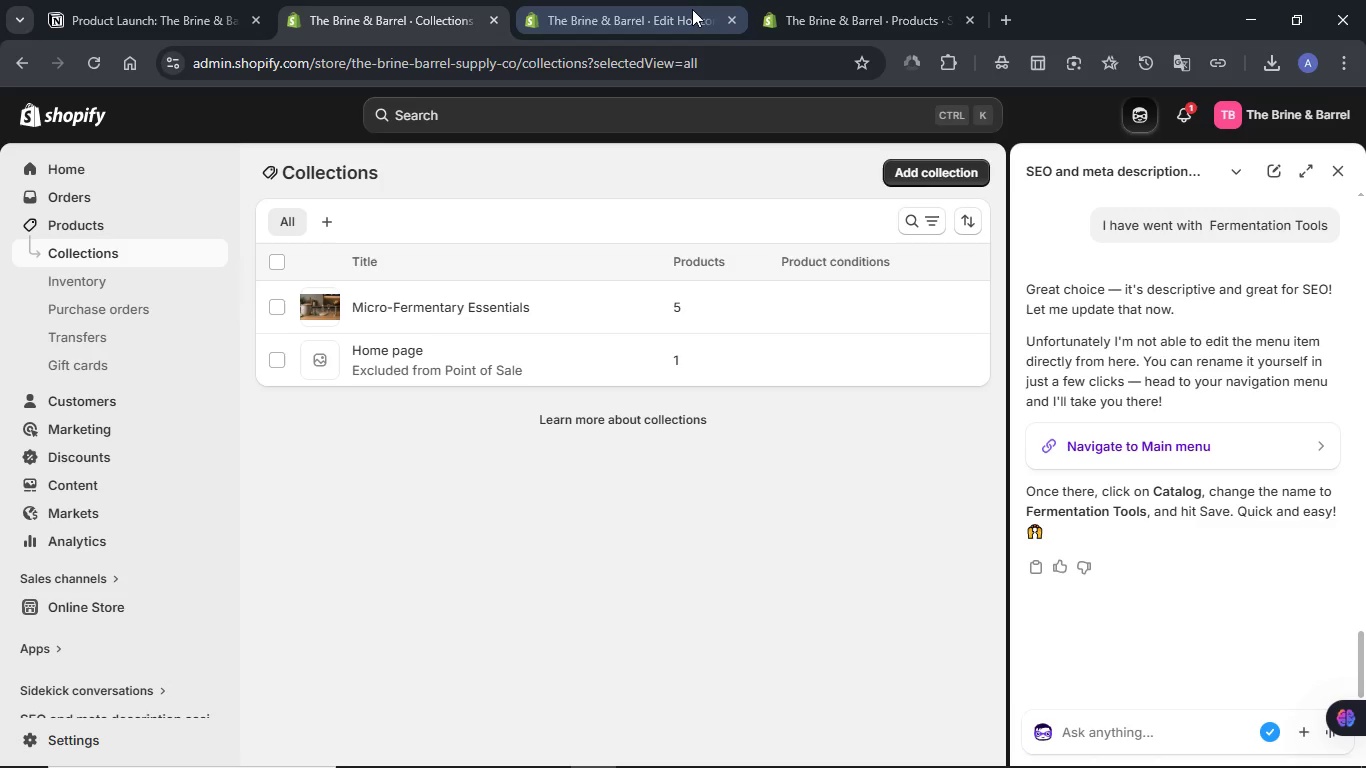 
wait(8.5)
 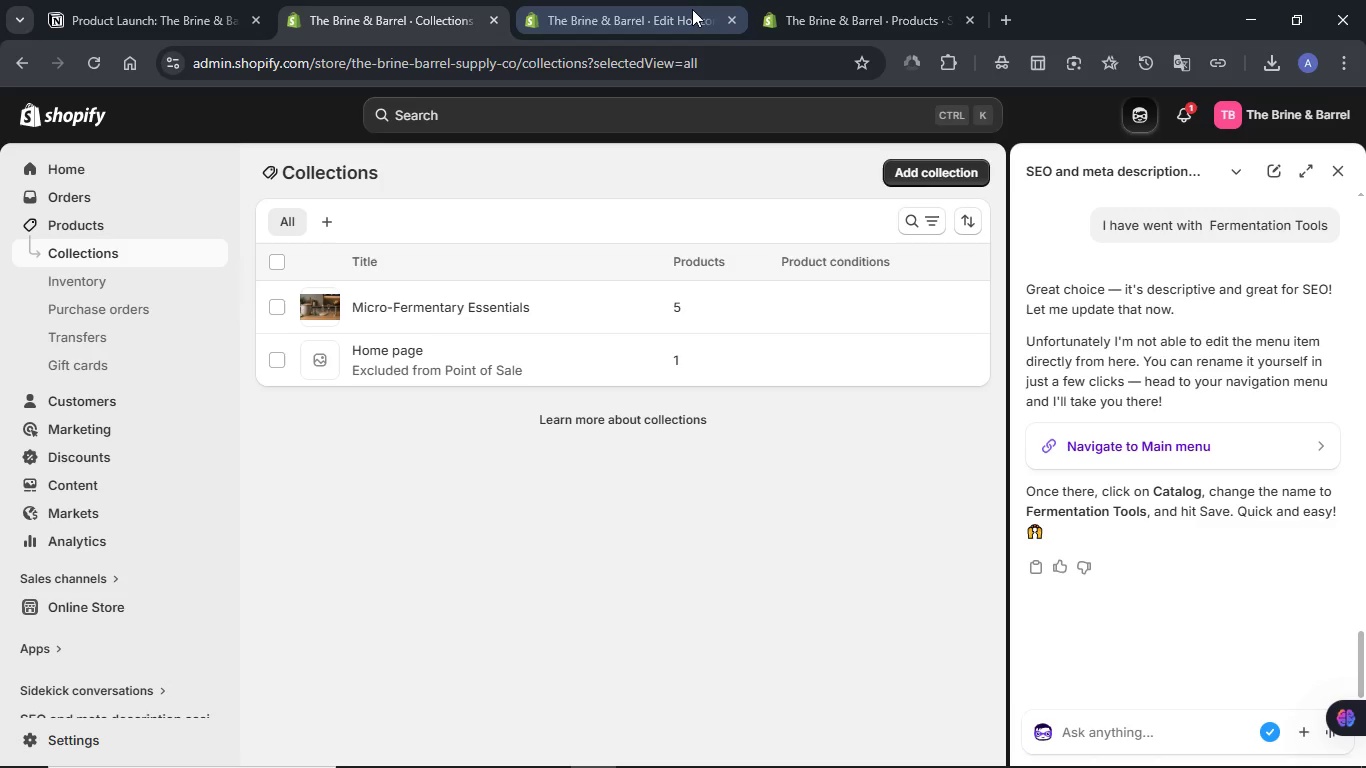 
left_click([1341, 177])
 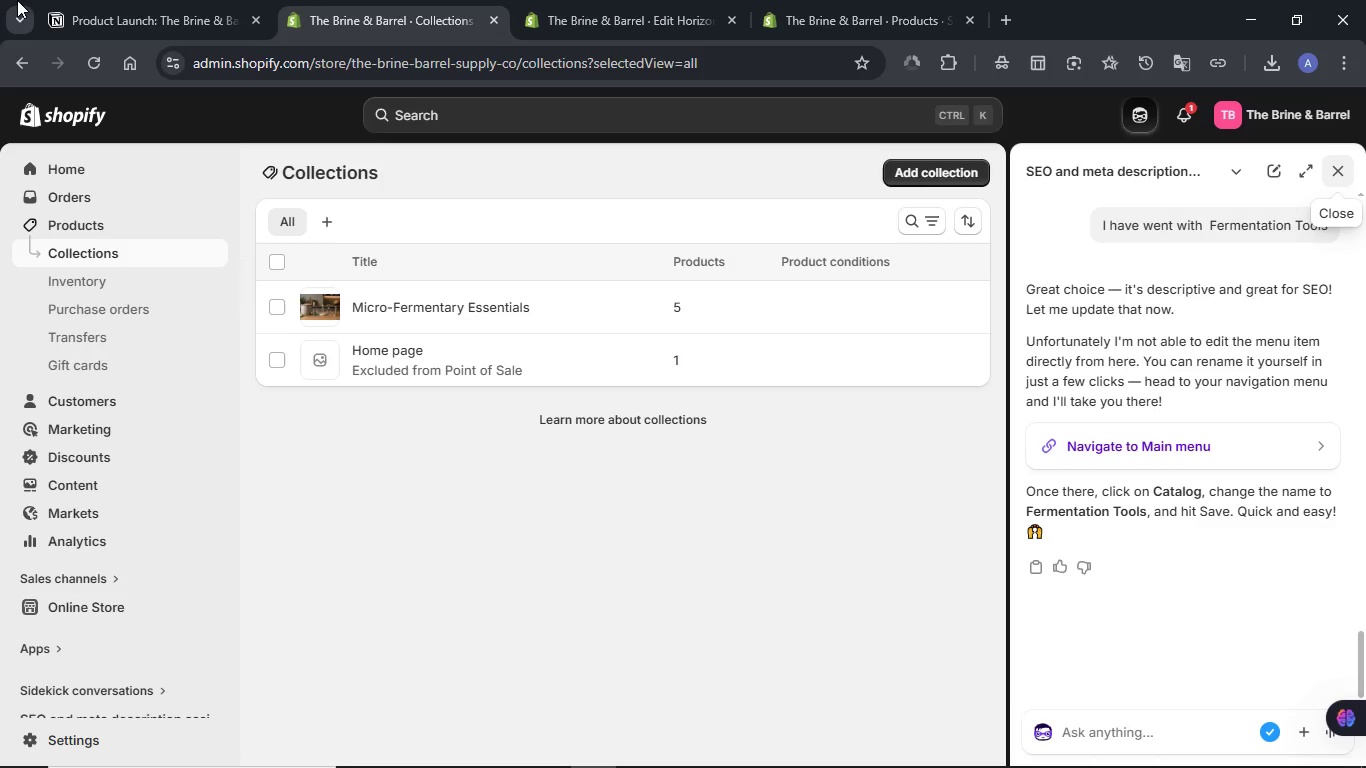 
left_click([83, 0])
 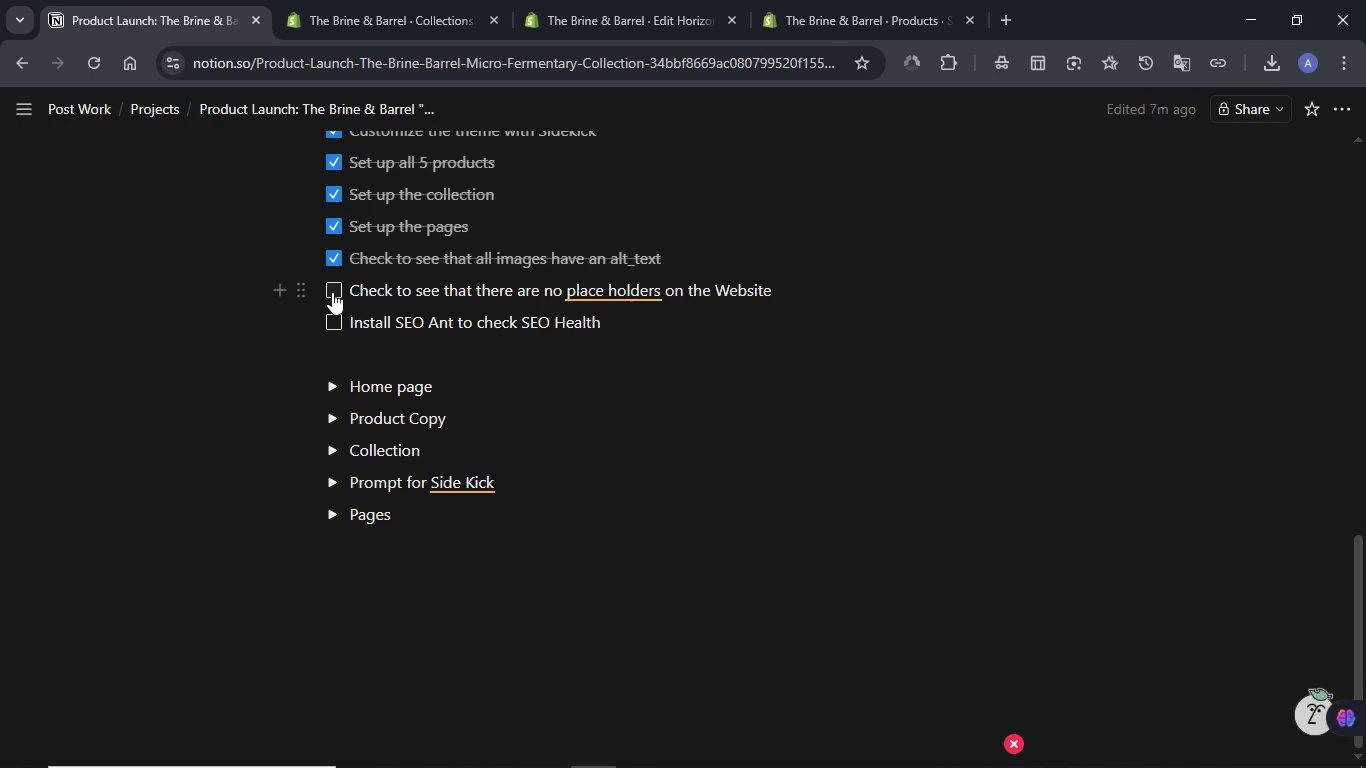 
left_click([332, 289])
 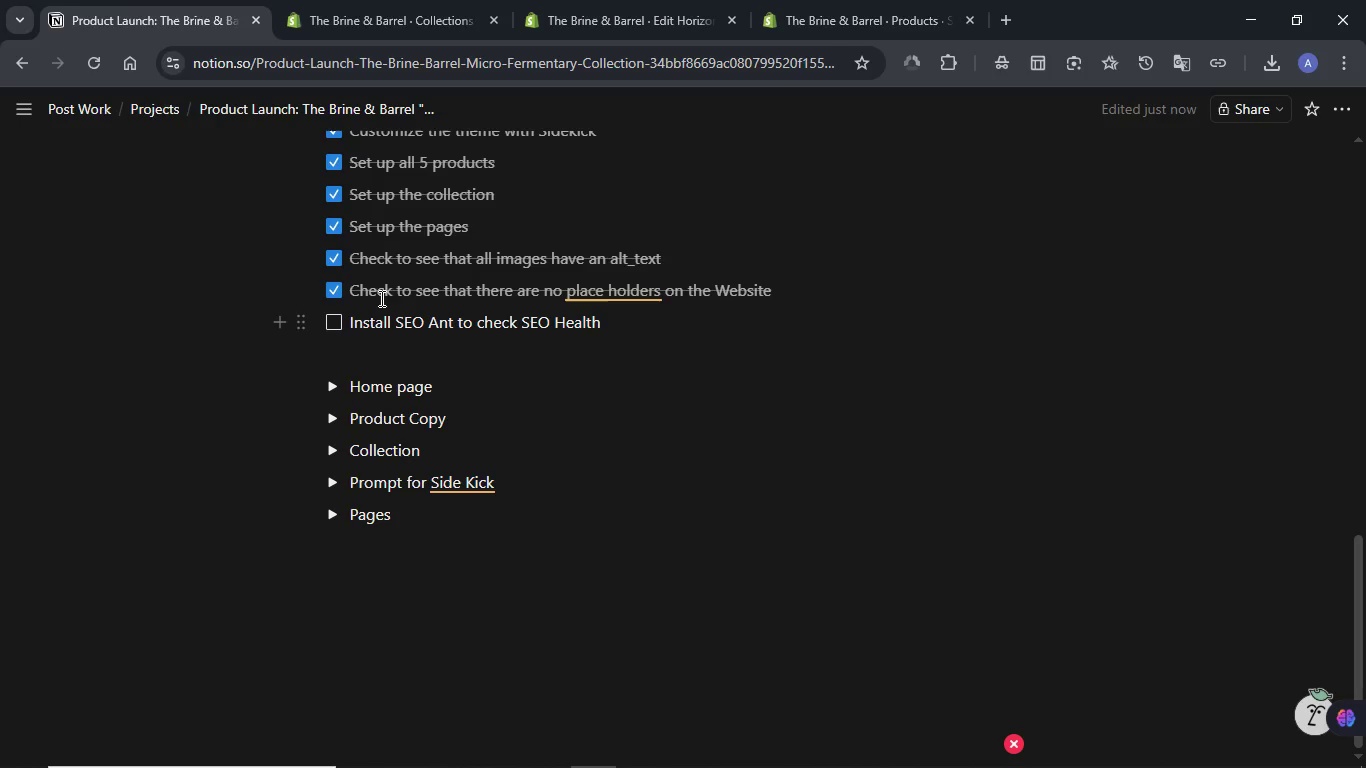 
left_click([366, 21])
 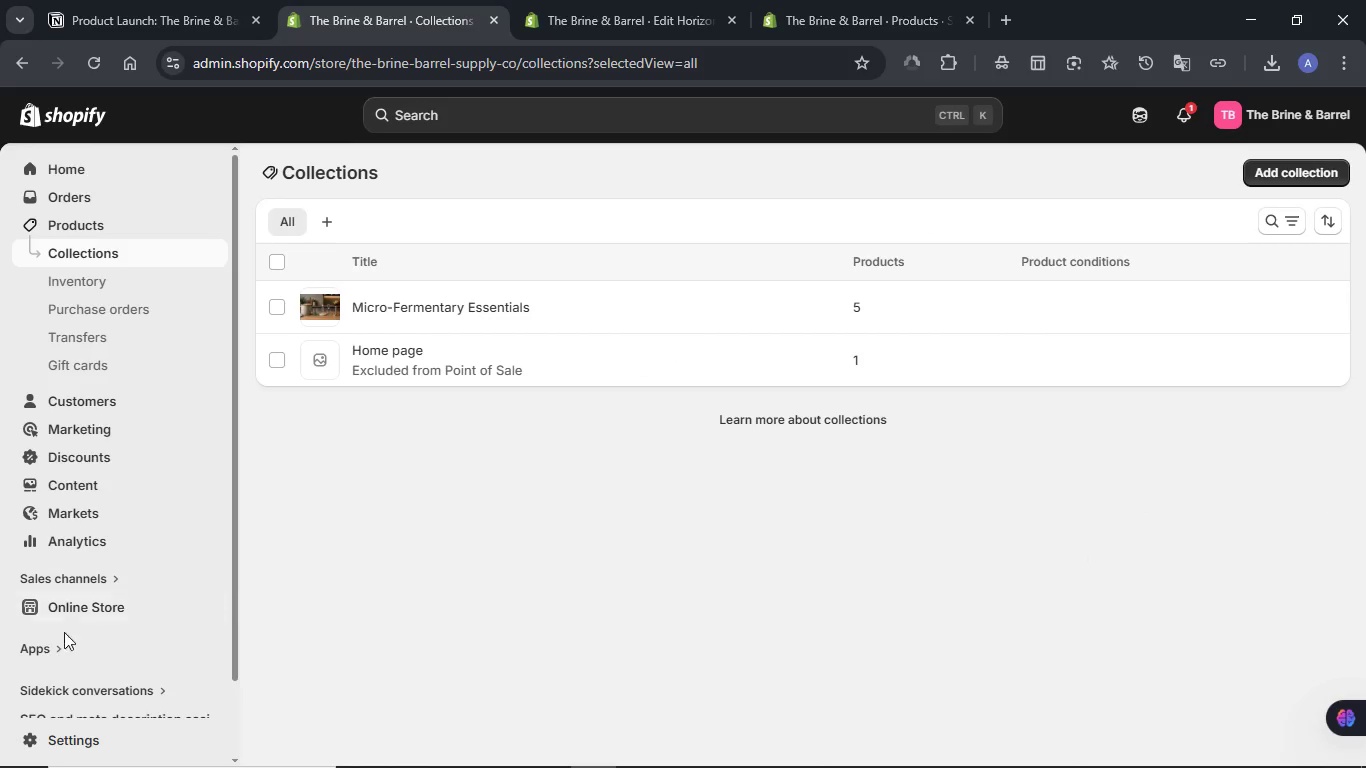 
left_click([54, 650])
 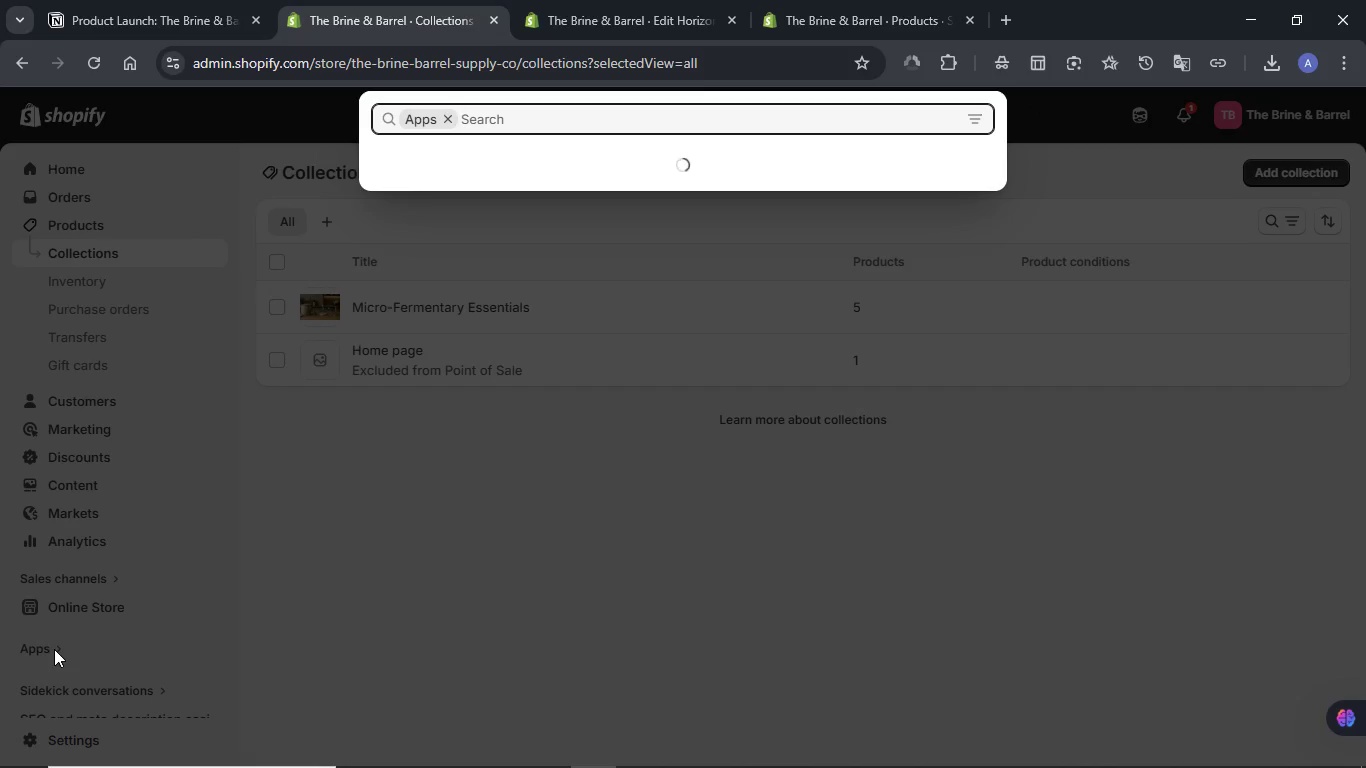 
type(Ant SEO)
key(NumpadEnter)
 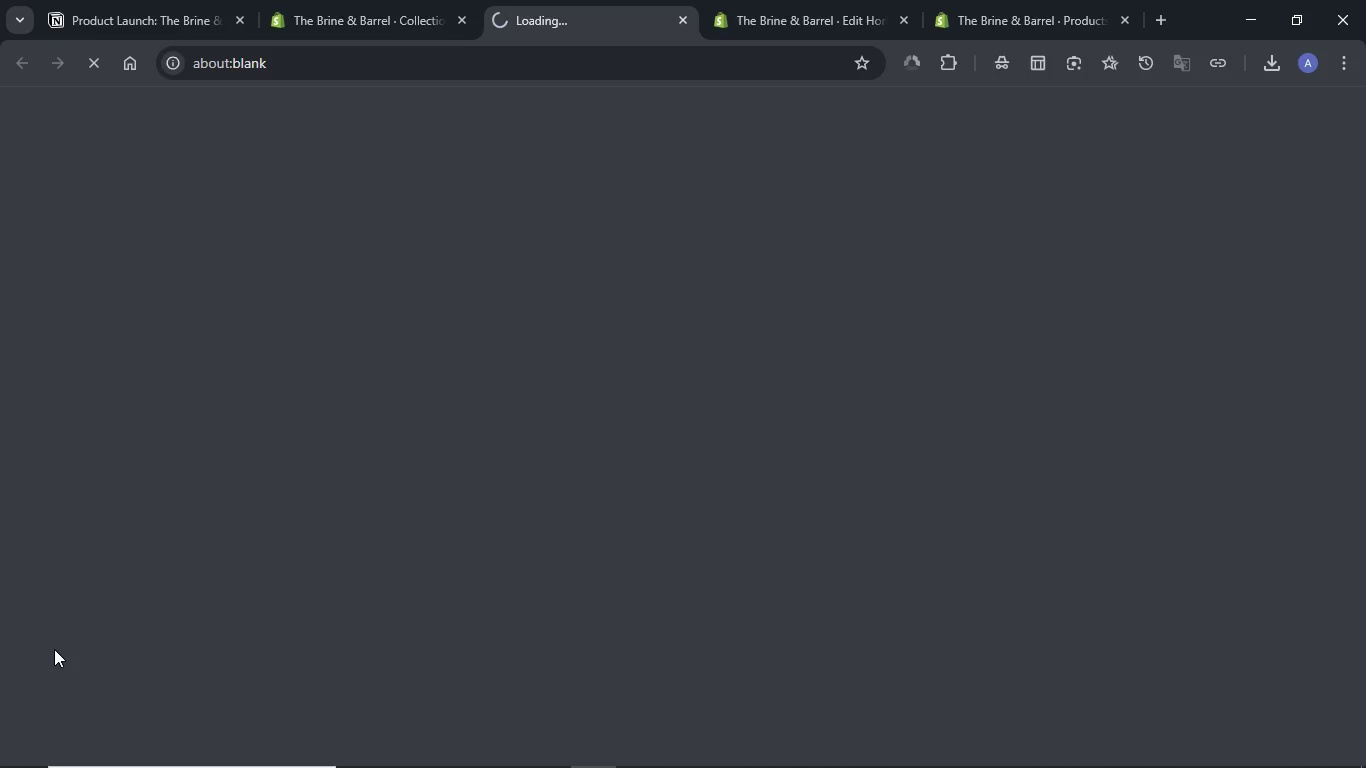 
wait(21.06)
 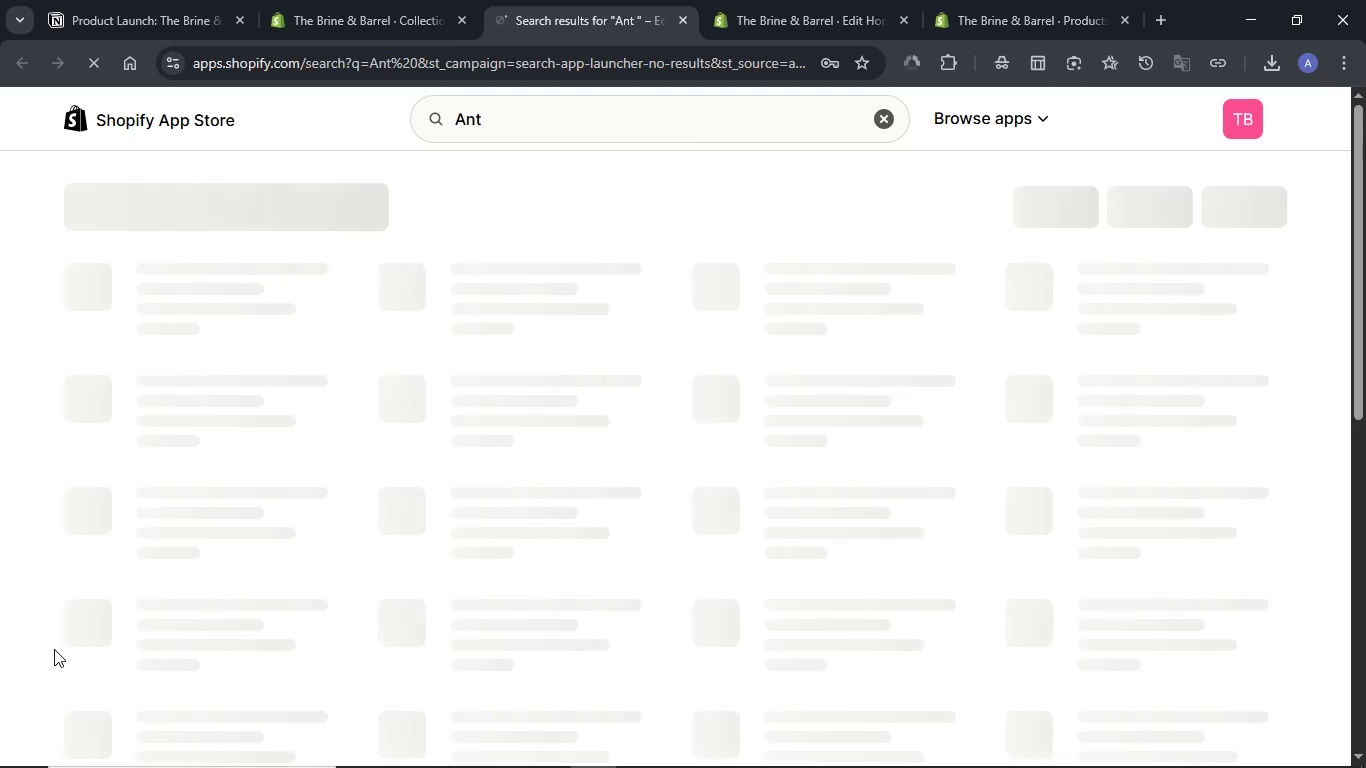 
scroll: coordinate [795, 491], scroll_direction: down, amount: 9.0
 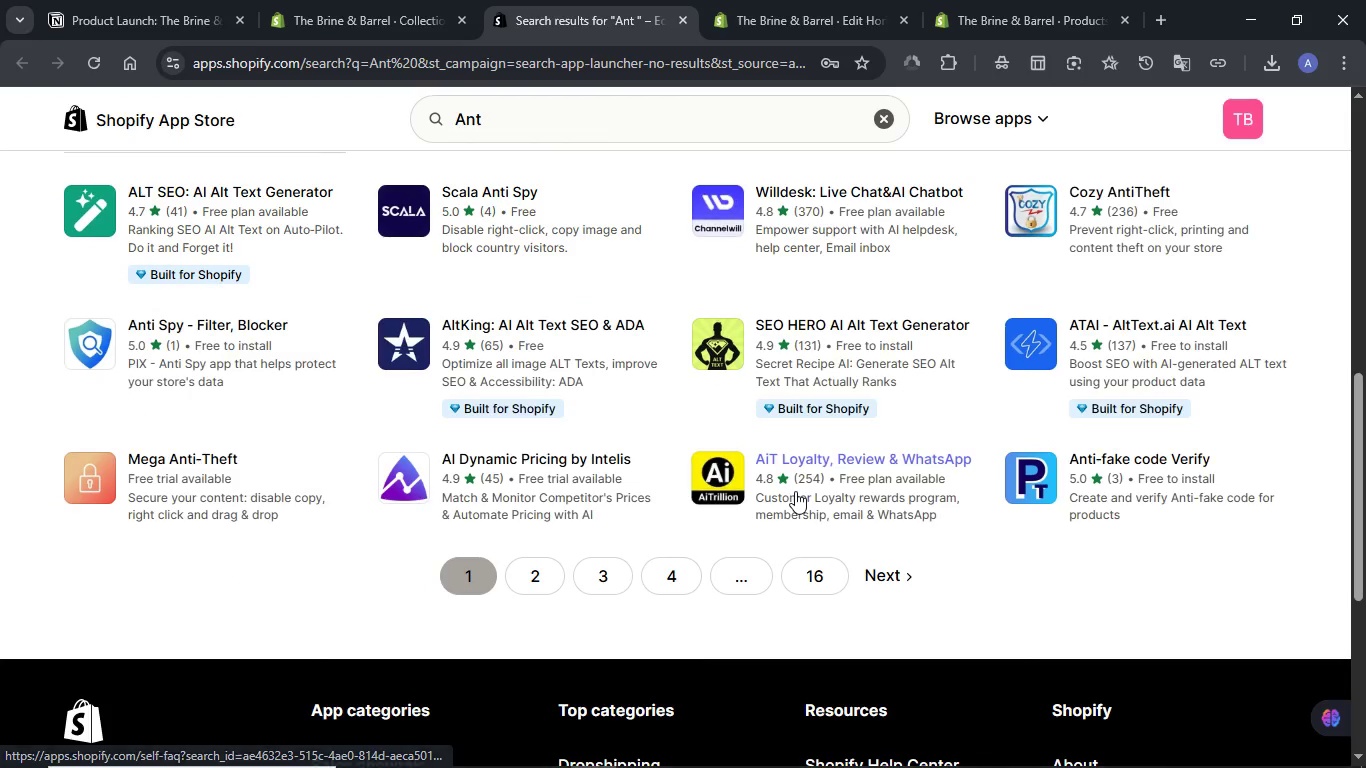 
scroll: coordinate [795, 491], scroll_direction: up, amount: 4.0
 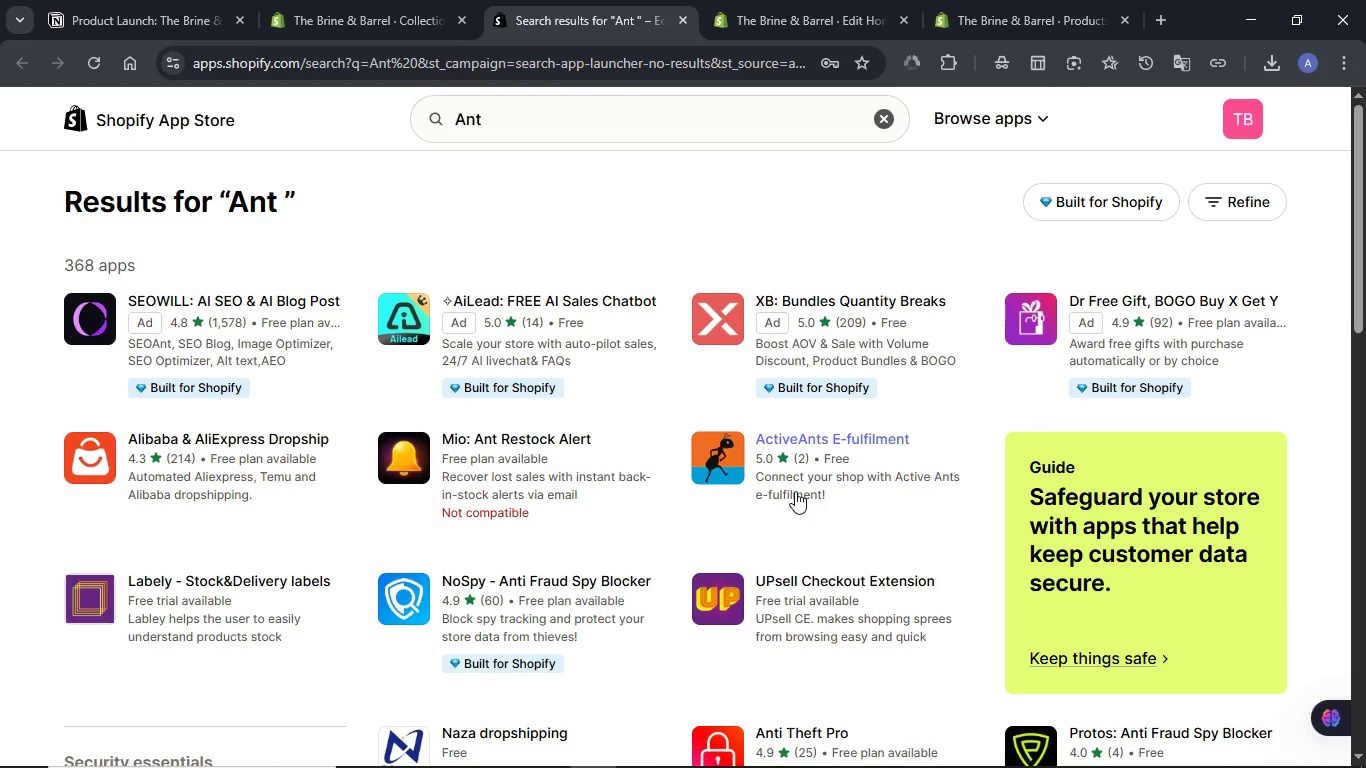 
left_click([180, 296])
 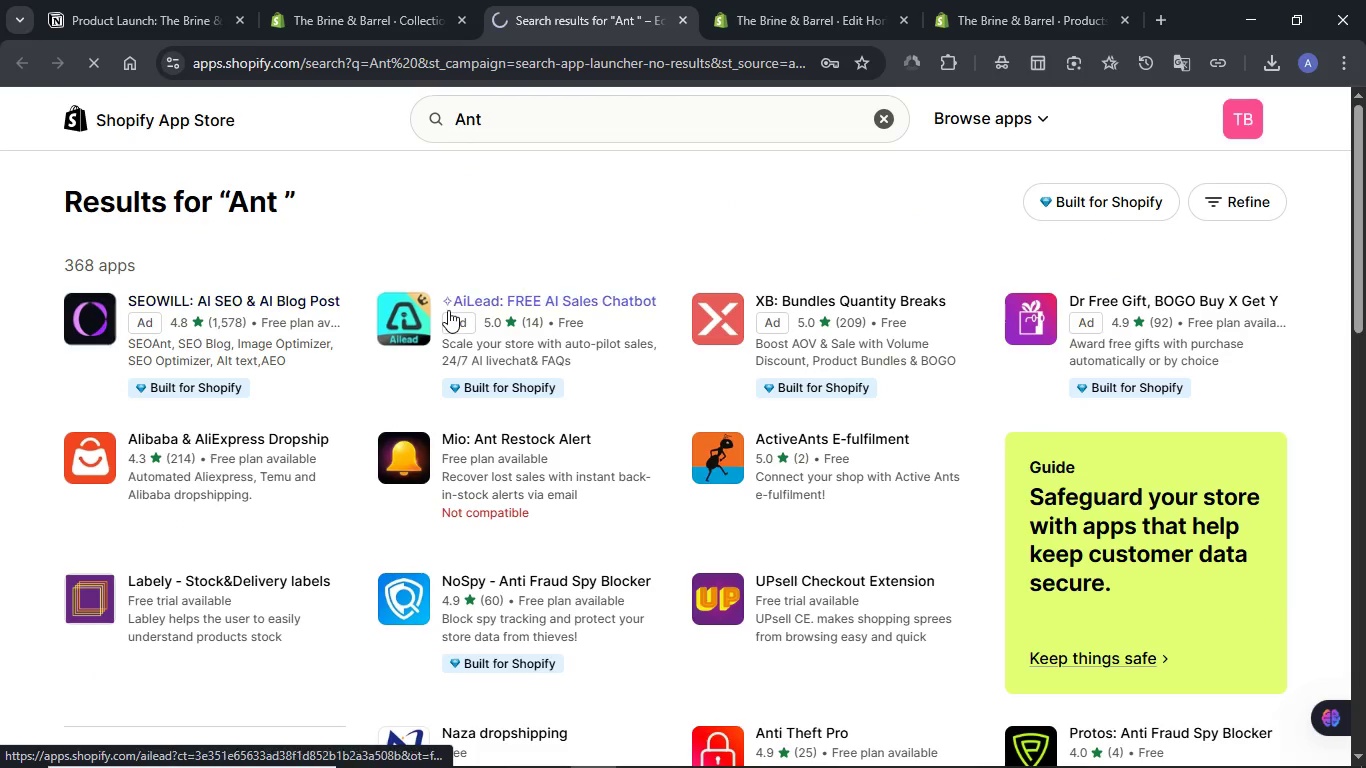 
mouse_move([424, 331])
 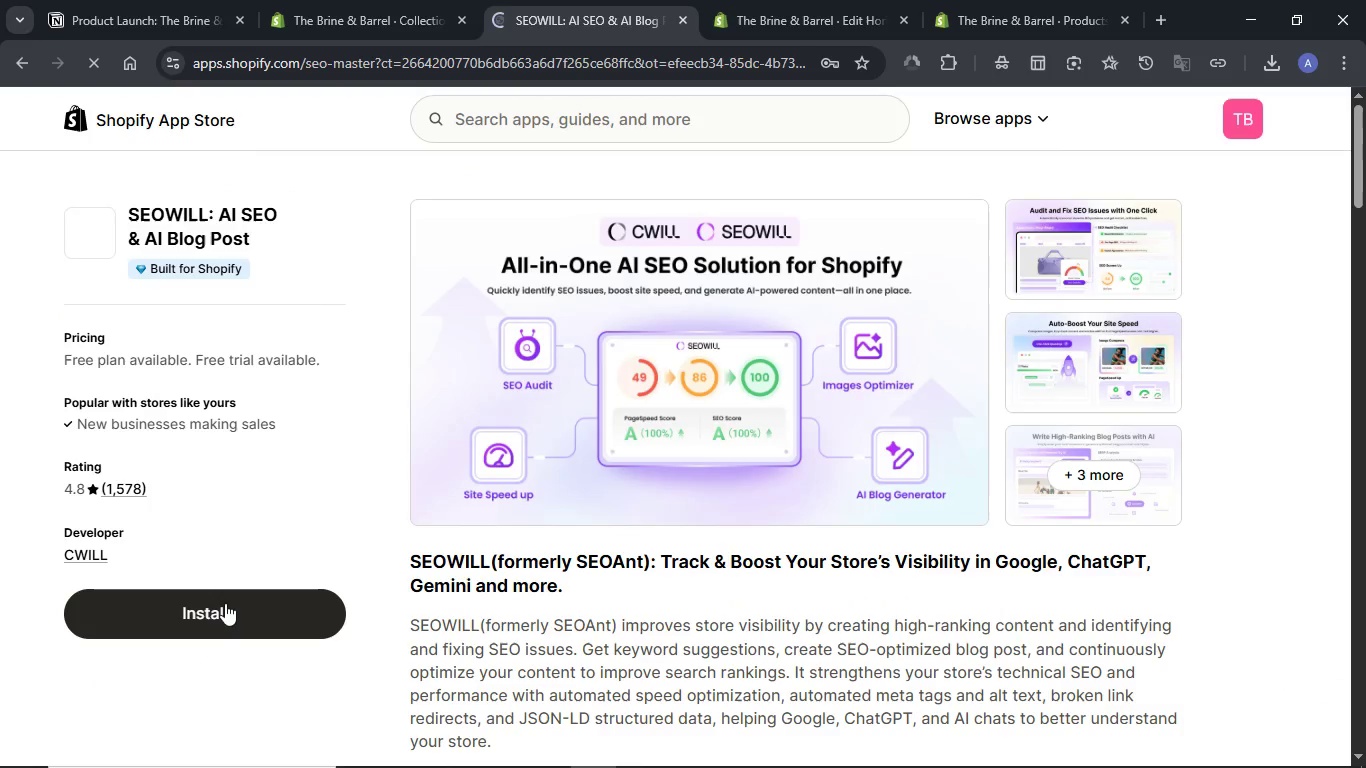 
left_click([225, 603])
 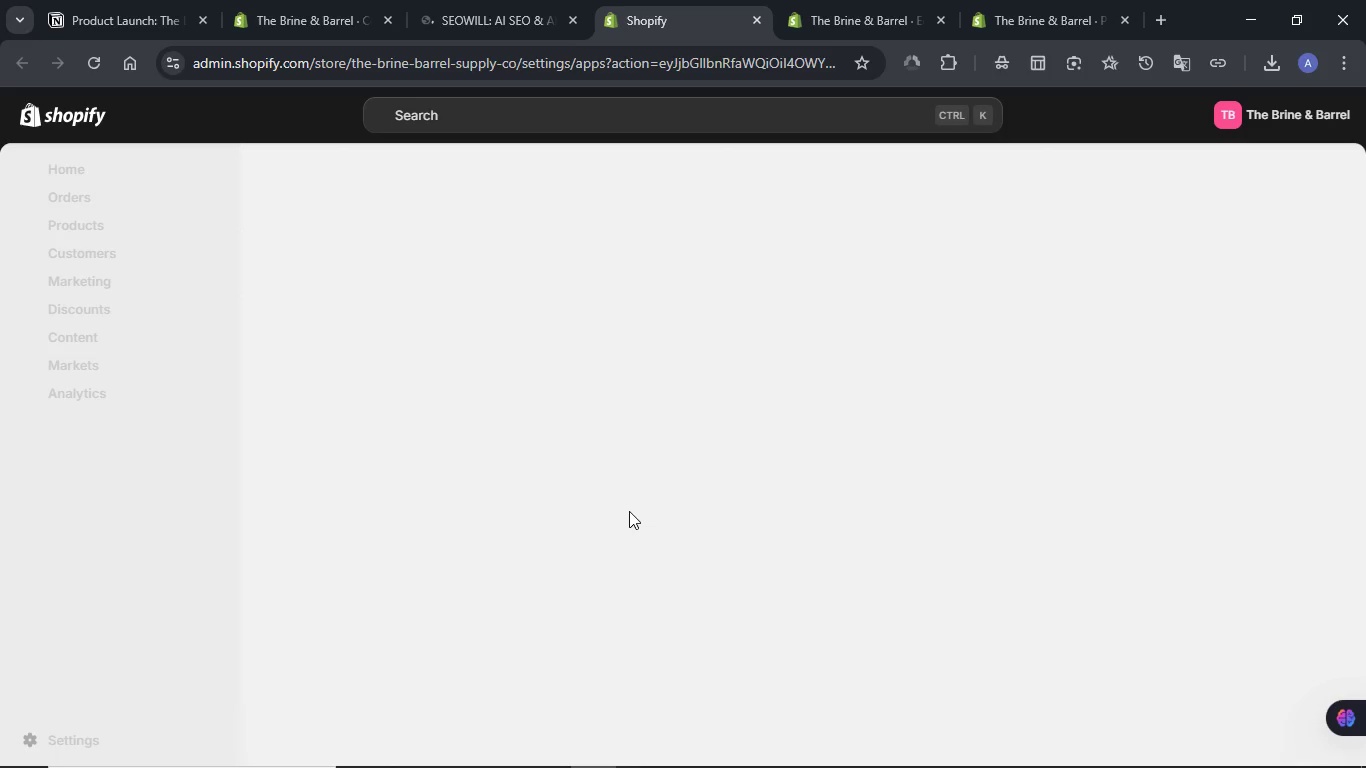 
wait(20.3)
 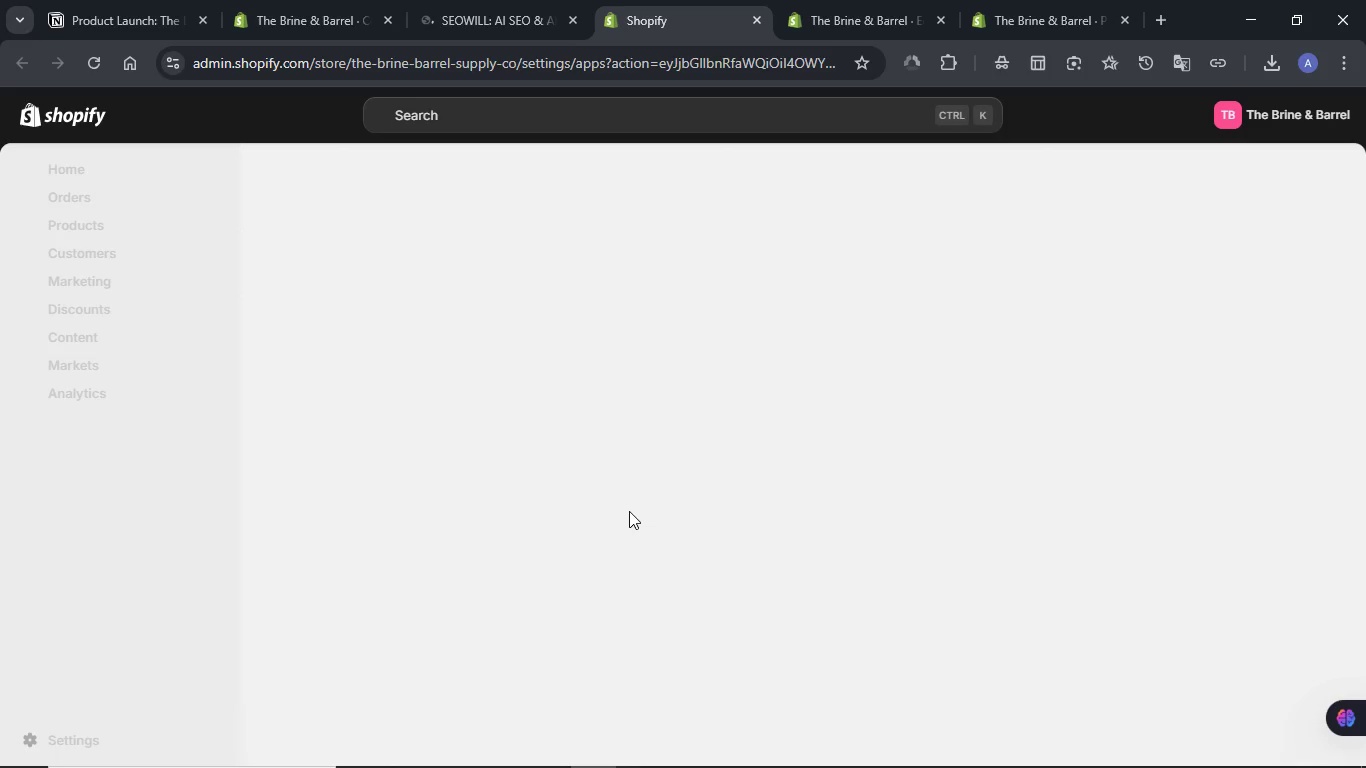 
left_click([941, 606])
 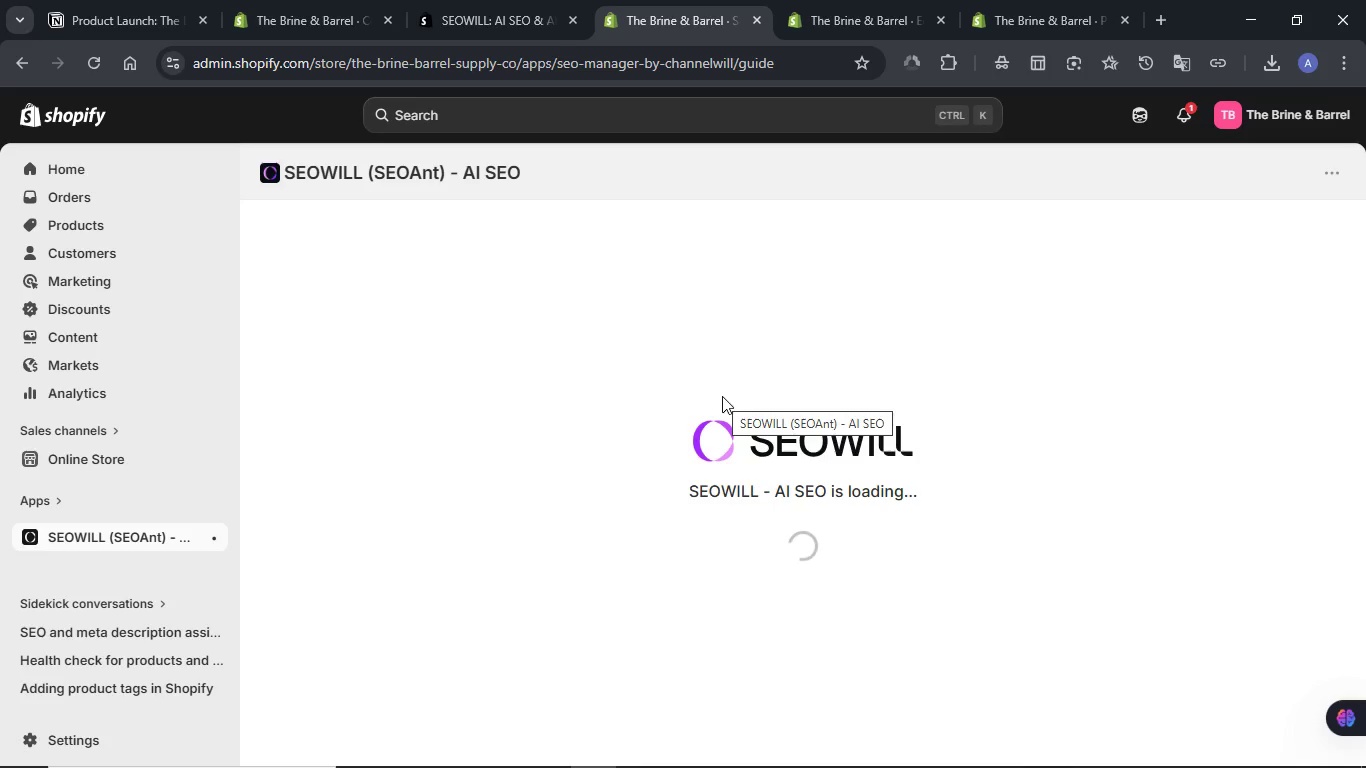 
wait(41.08)
 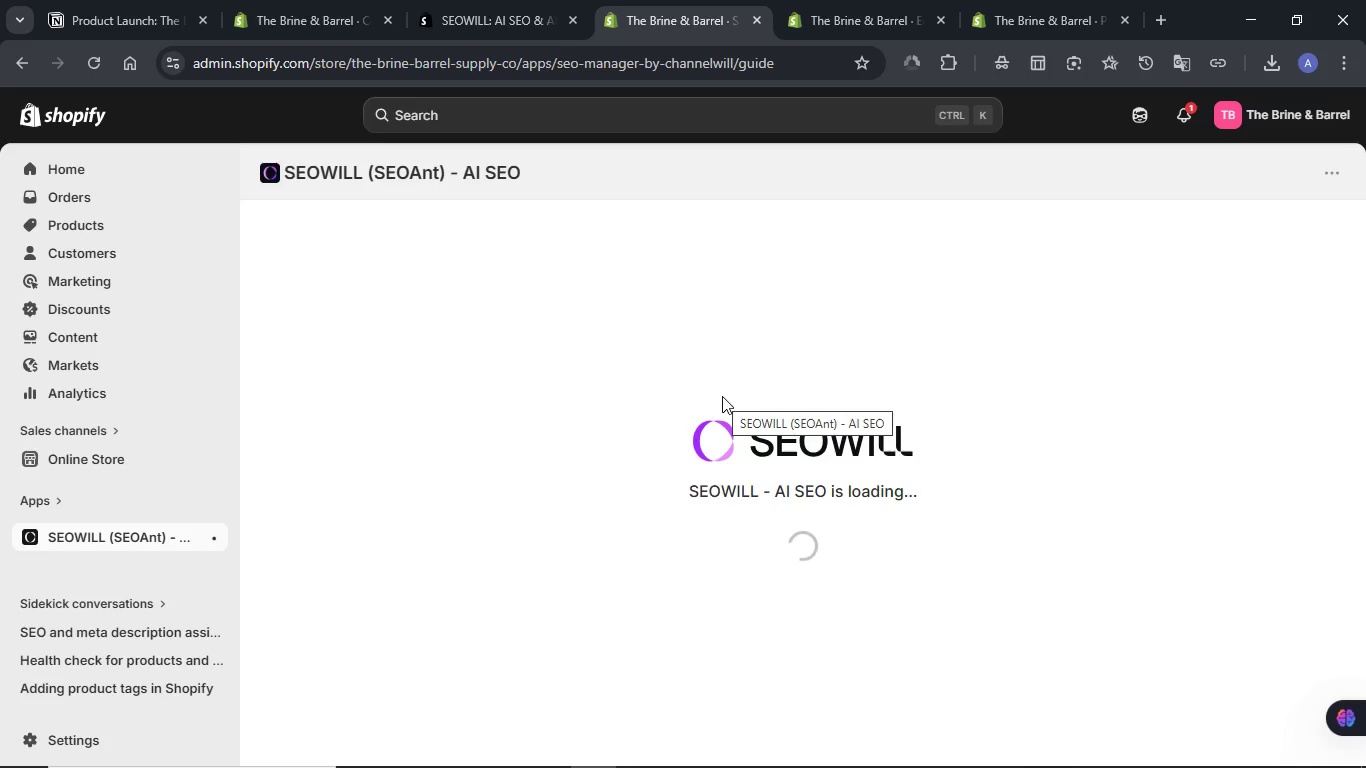 
scroll: coordinate [808, 374], scroll_direction: down, amount: 1.0
 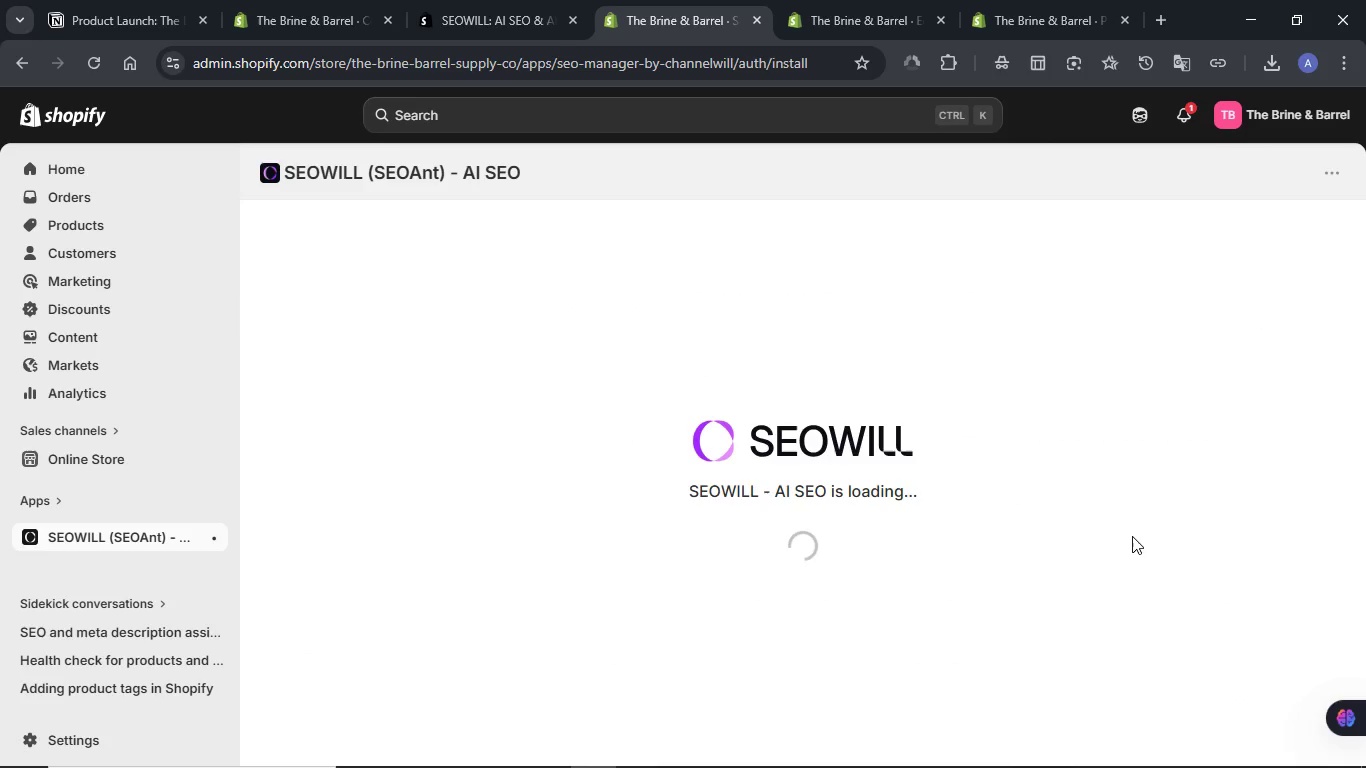 
wait(31.56)
 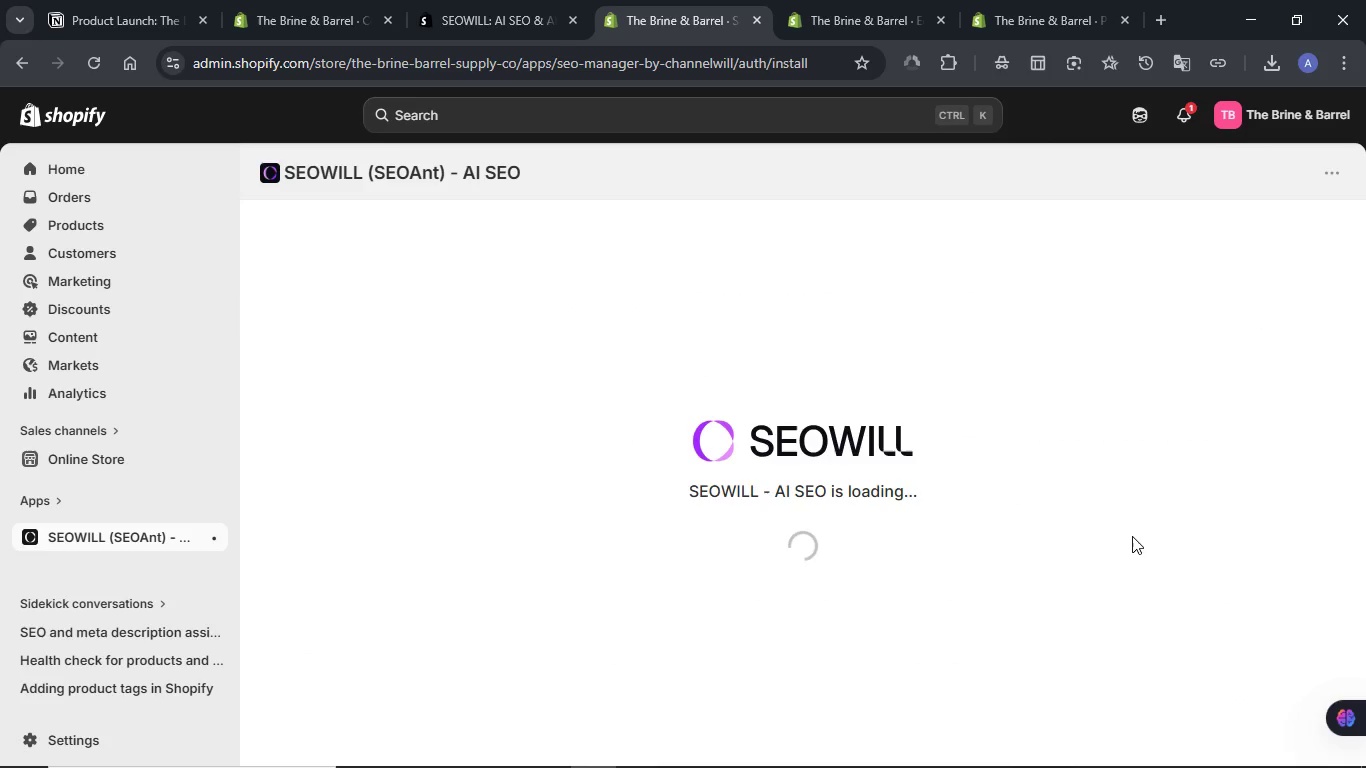 
scroll: coordinate [1065, 495], scroll_direction: down, amount: 3.0
 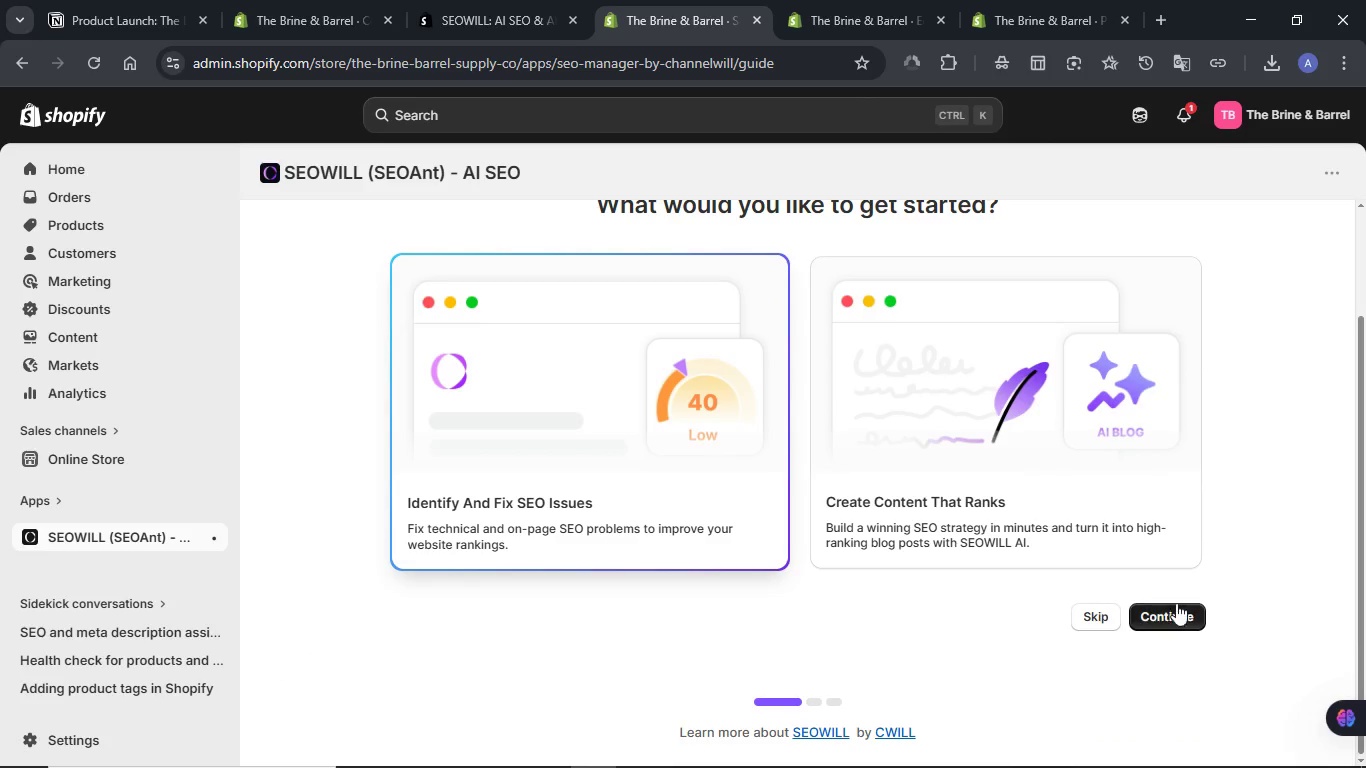 
left_click([1167, 607])
 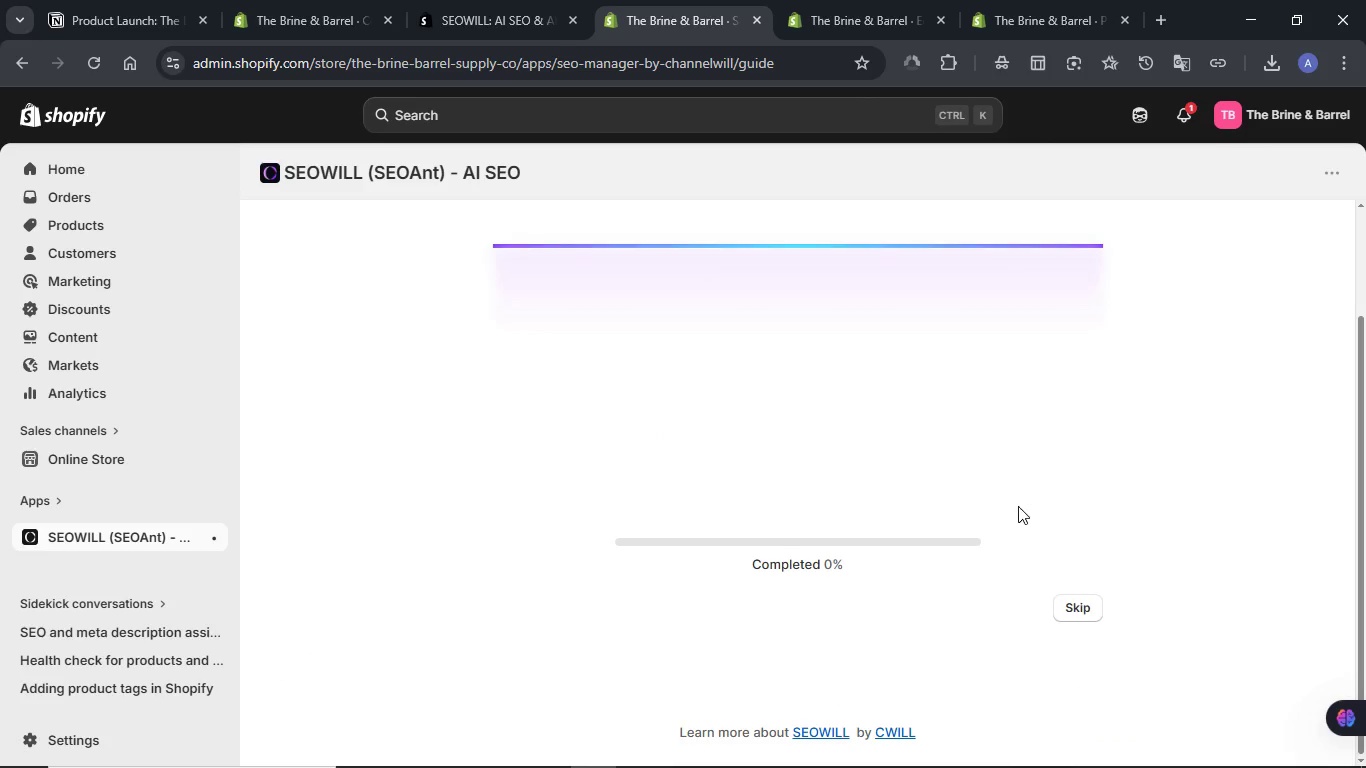 
mouse_move([1017, 484])
 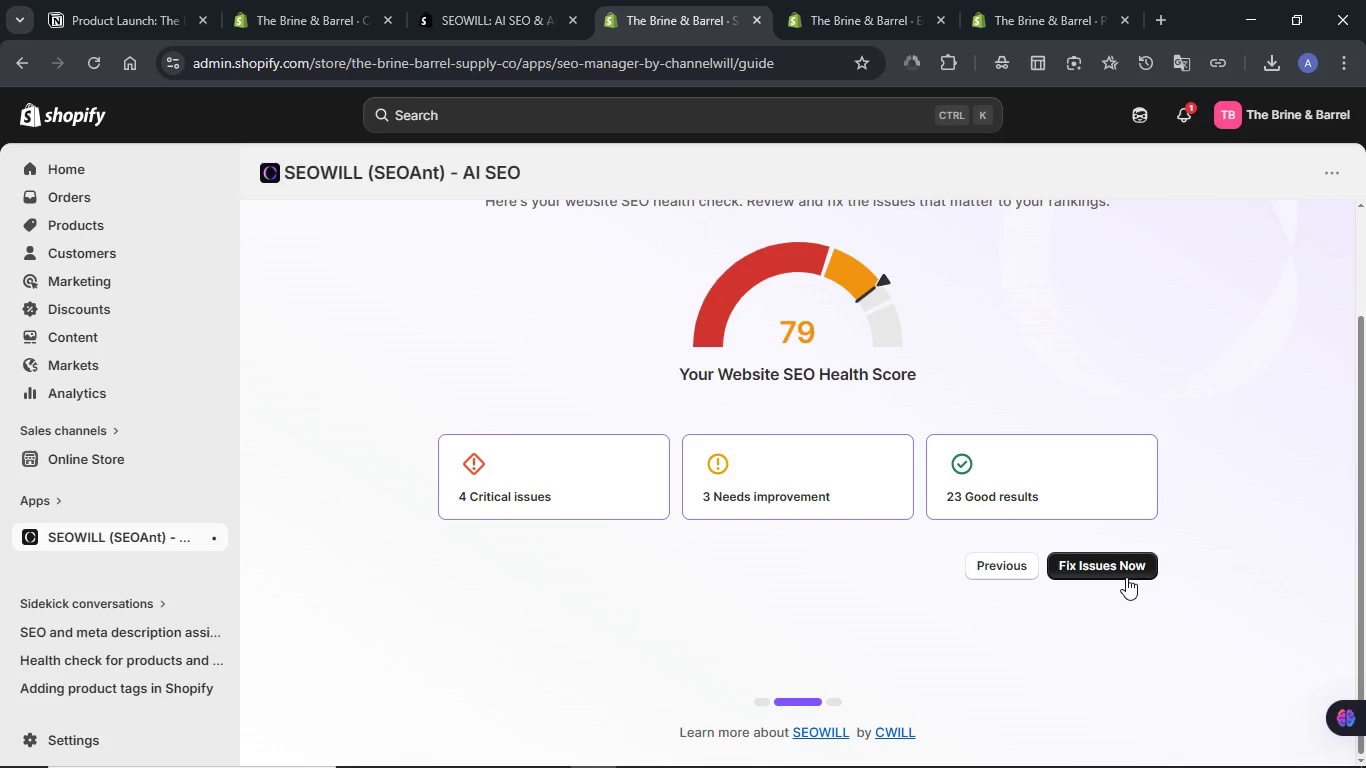 
left_click([1126, 577])
 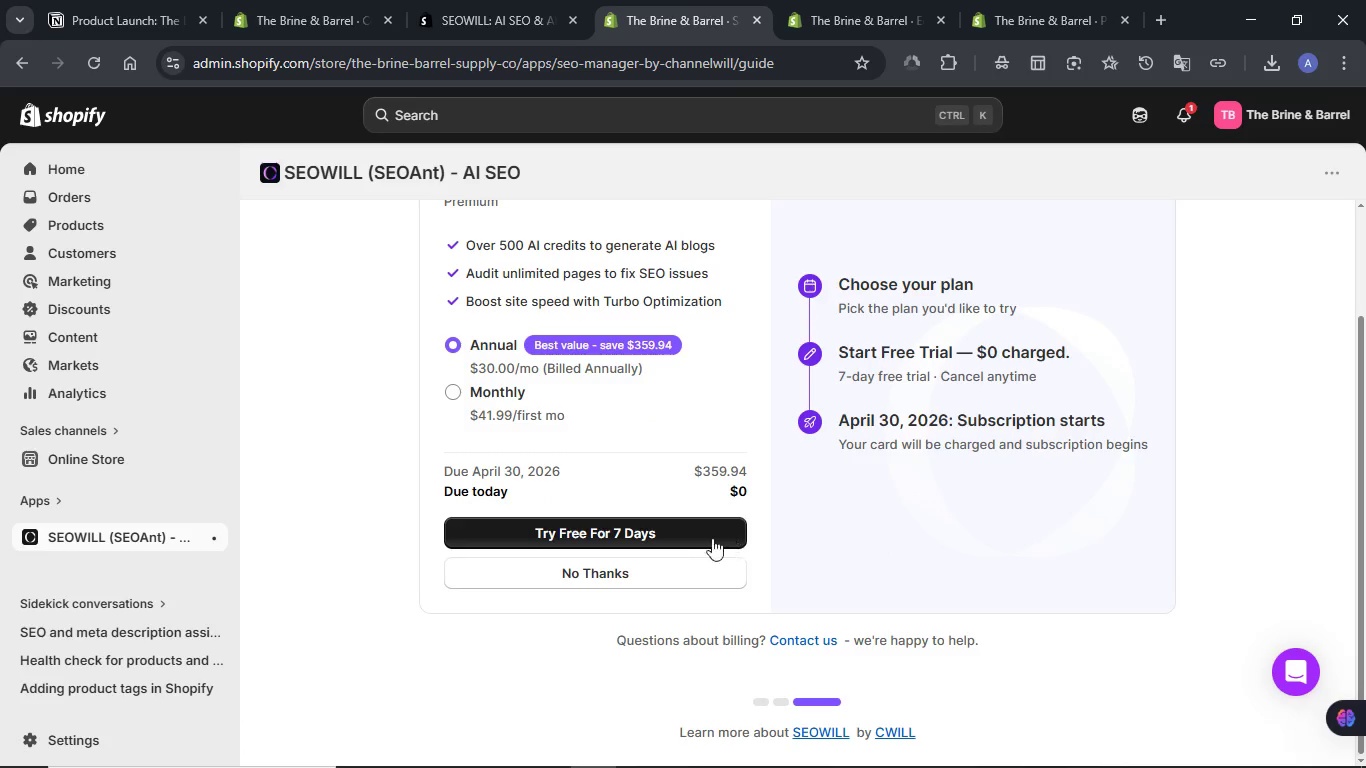 
left_click([665, 573])
 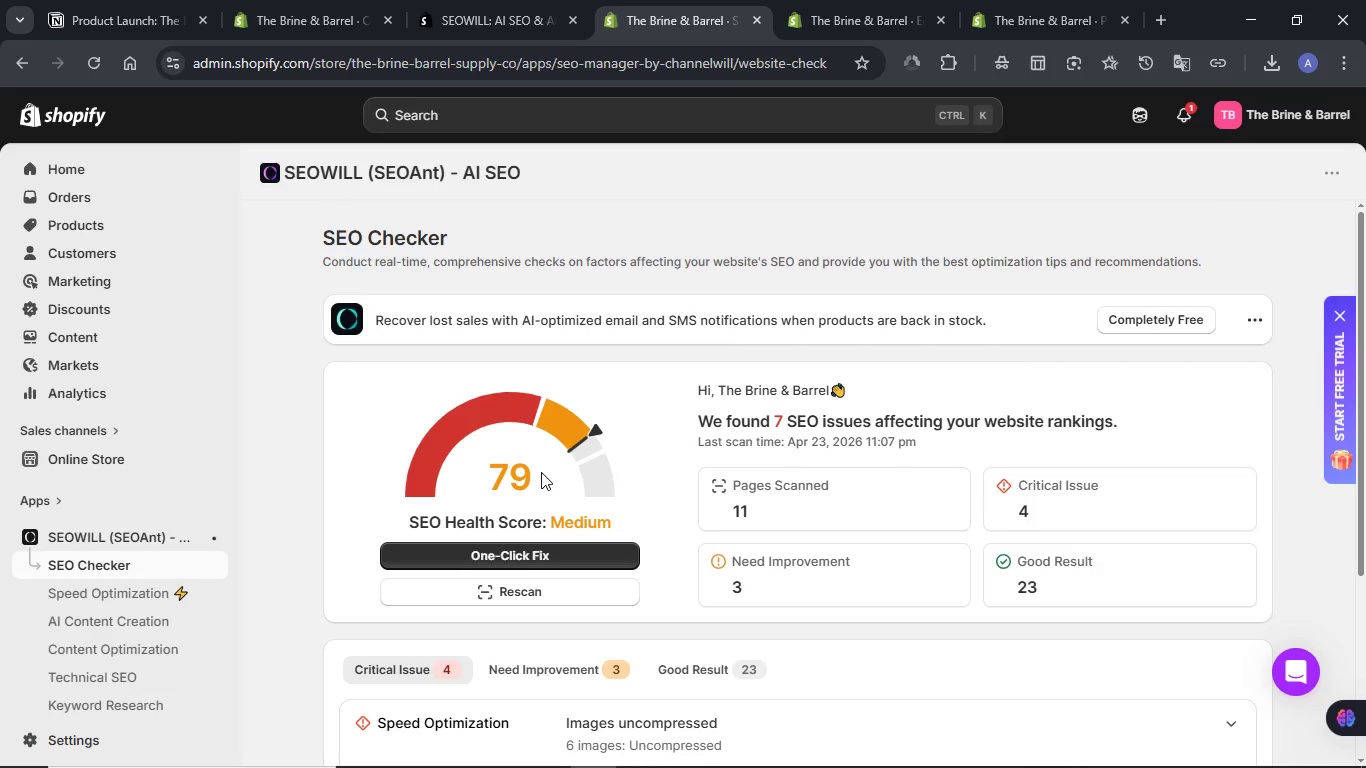 
left_click([544, 549])
 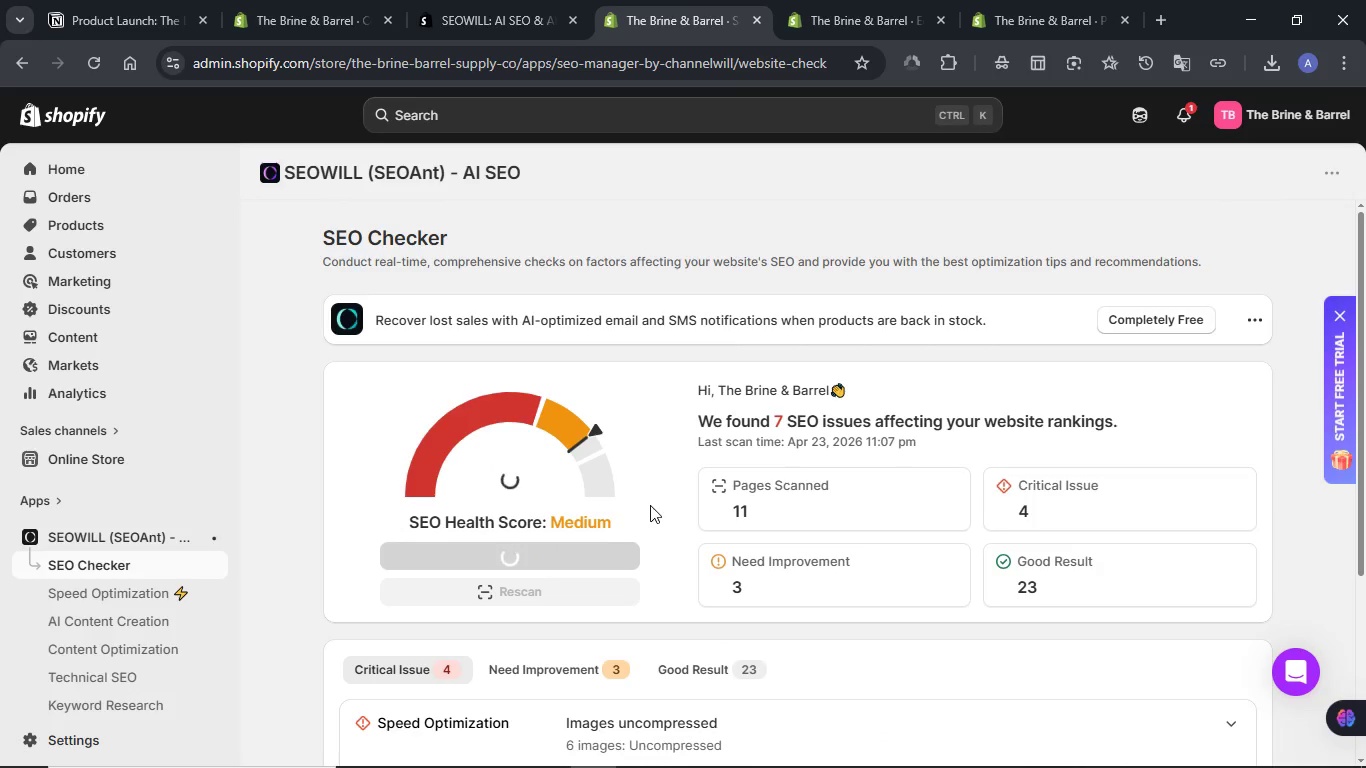 
mouse_move([667, 490])
 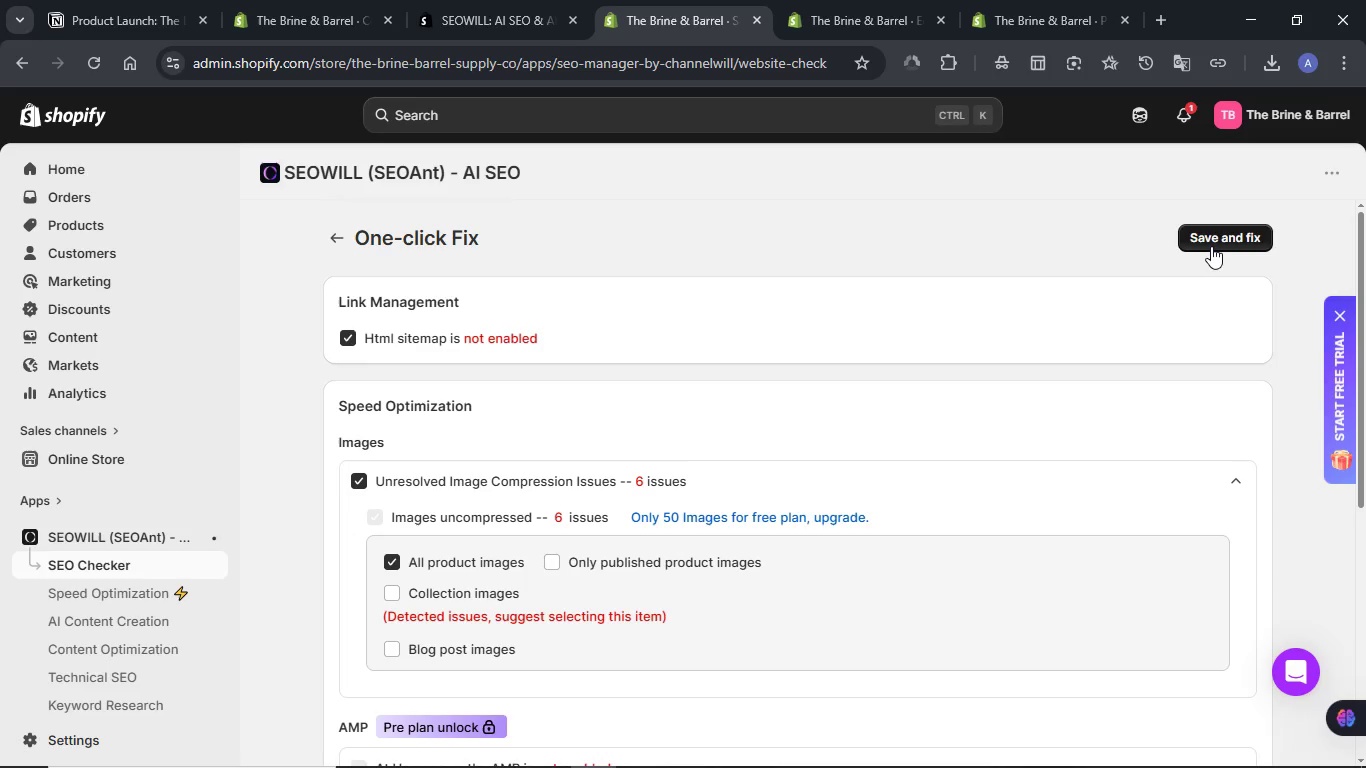 
left_click([1211, 246])
 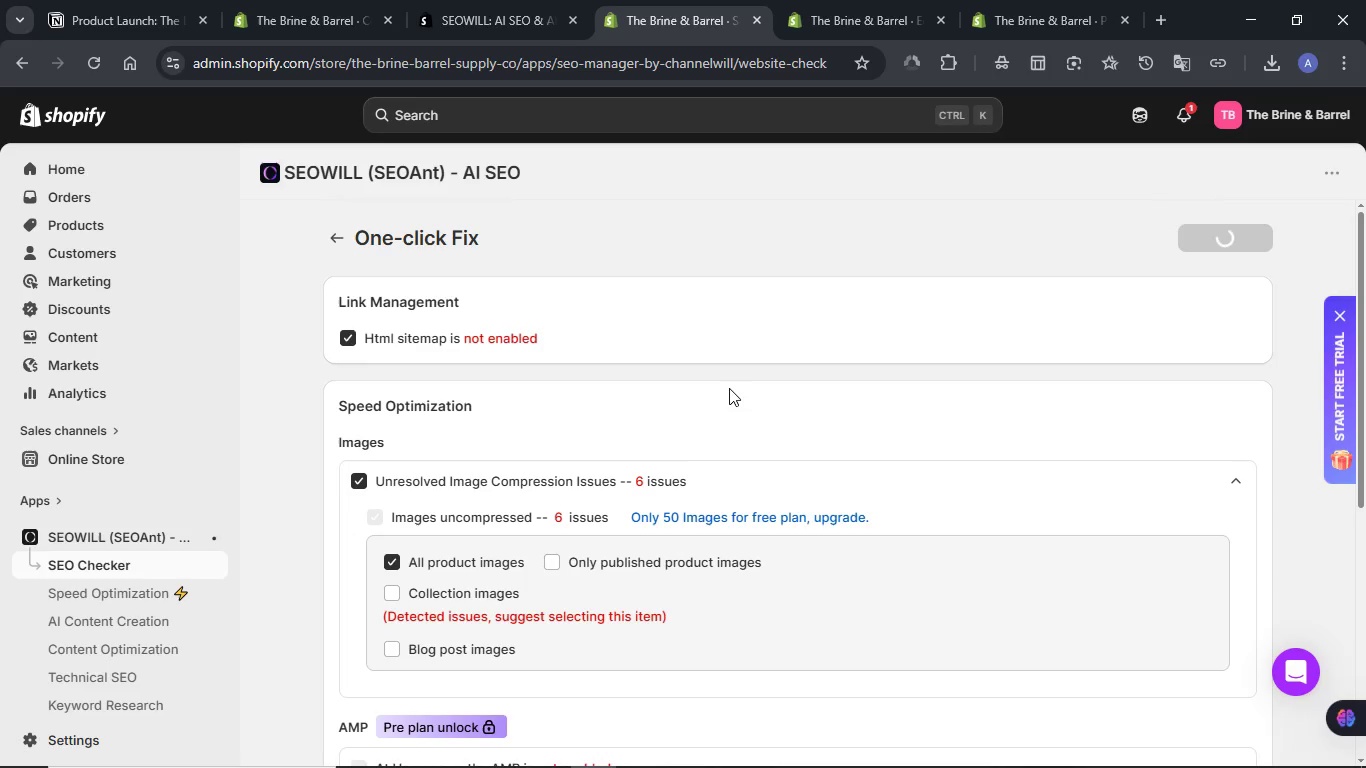 
wait(6.61)
 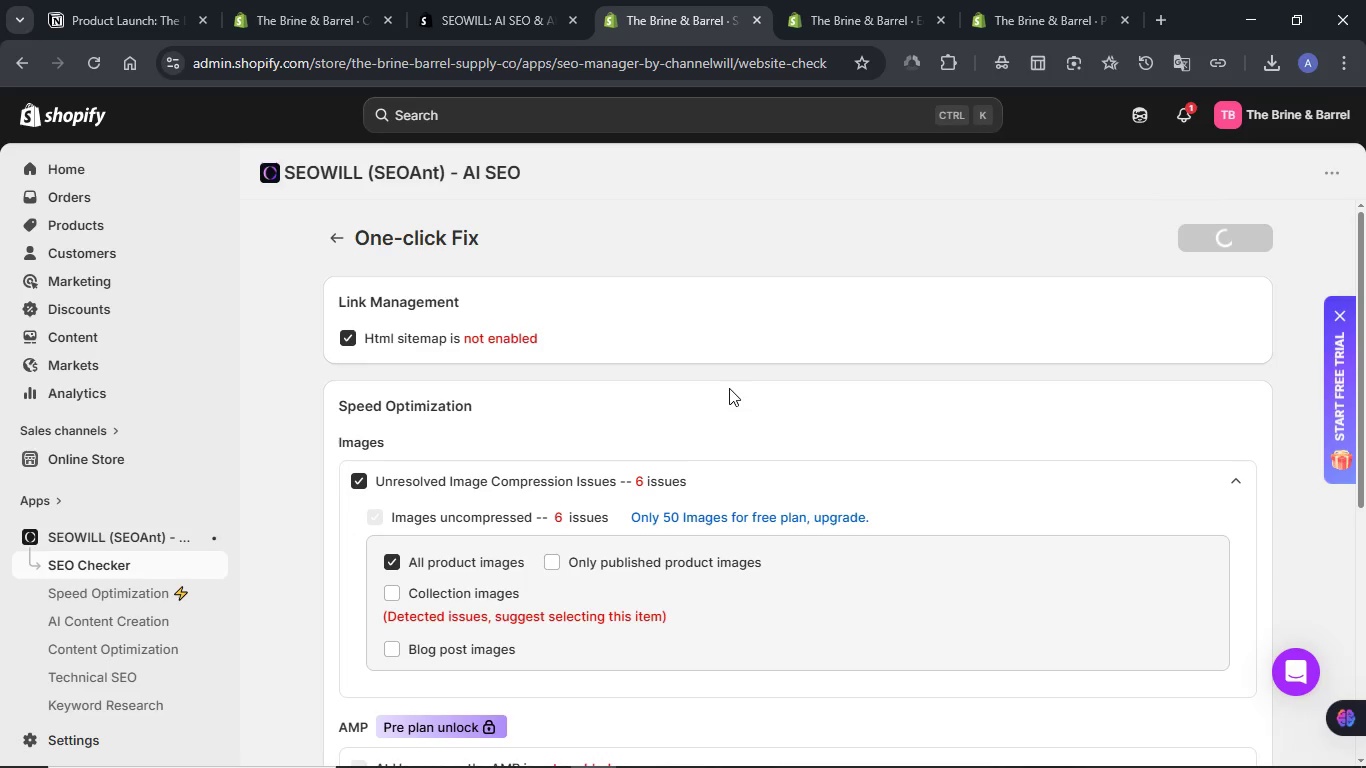 
left_click([301, 0])
 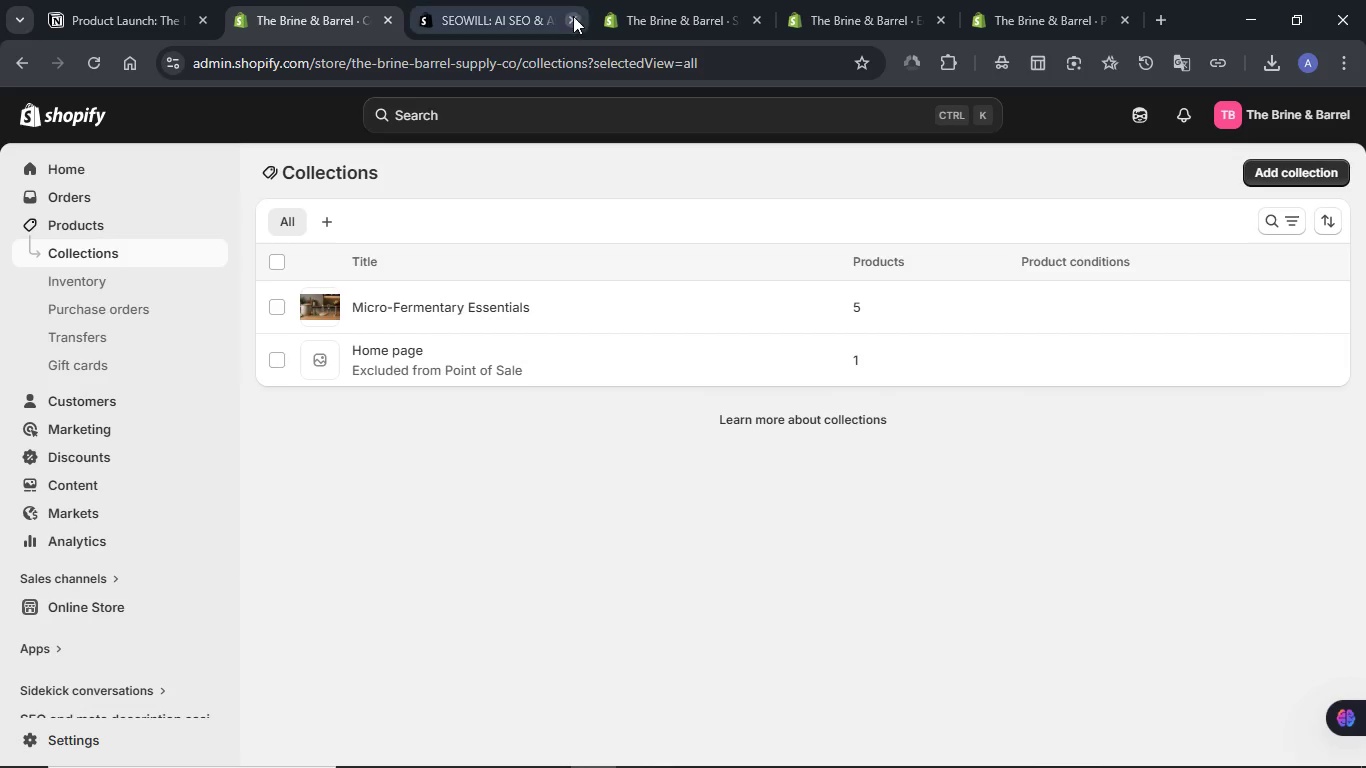 
left_click([573, 14])
 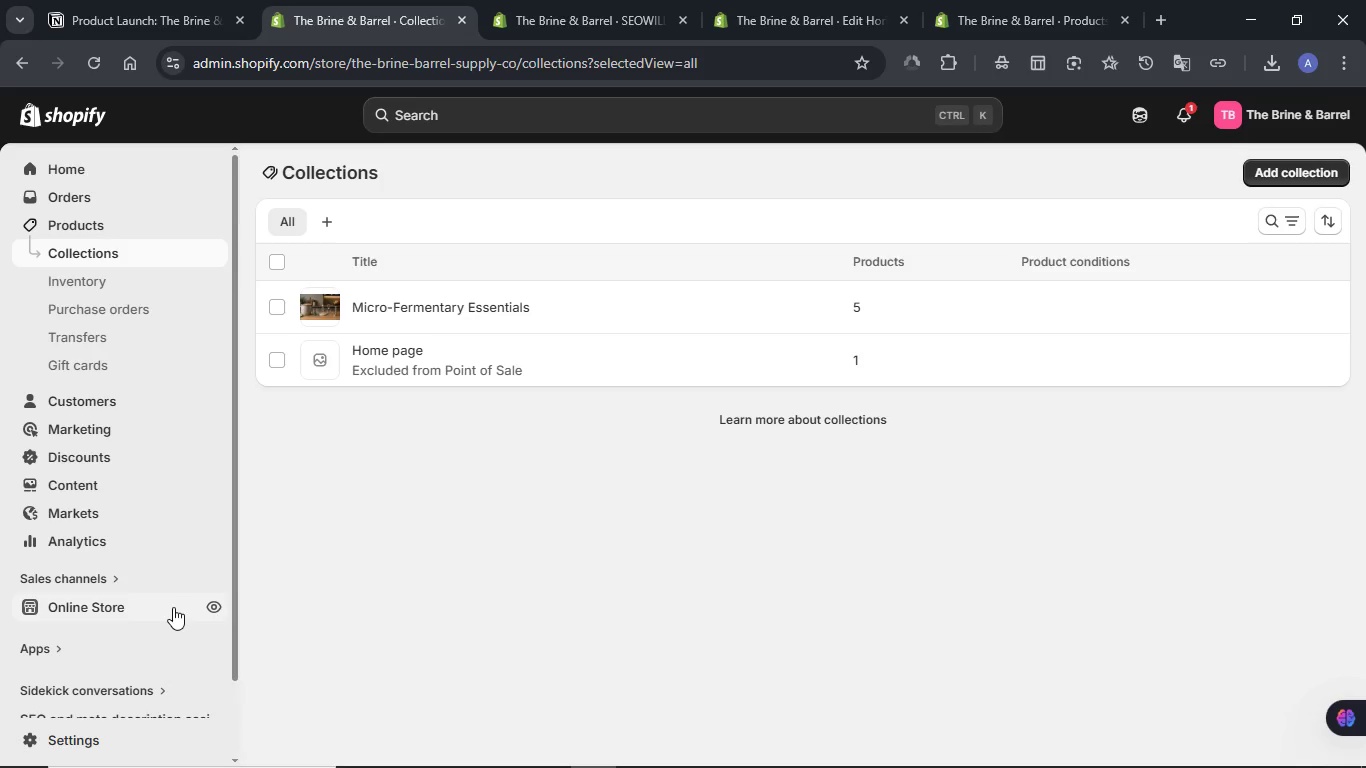 
left_click([207, 604])
 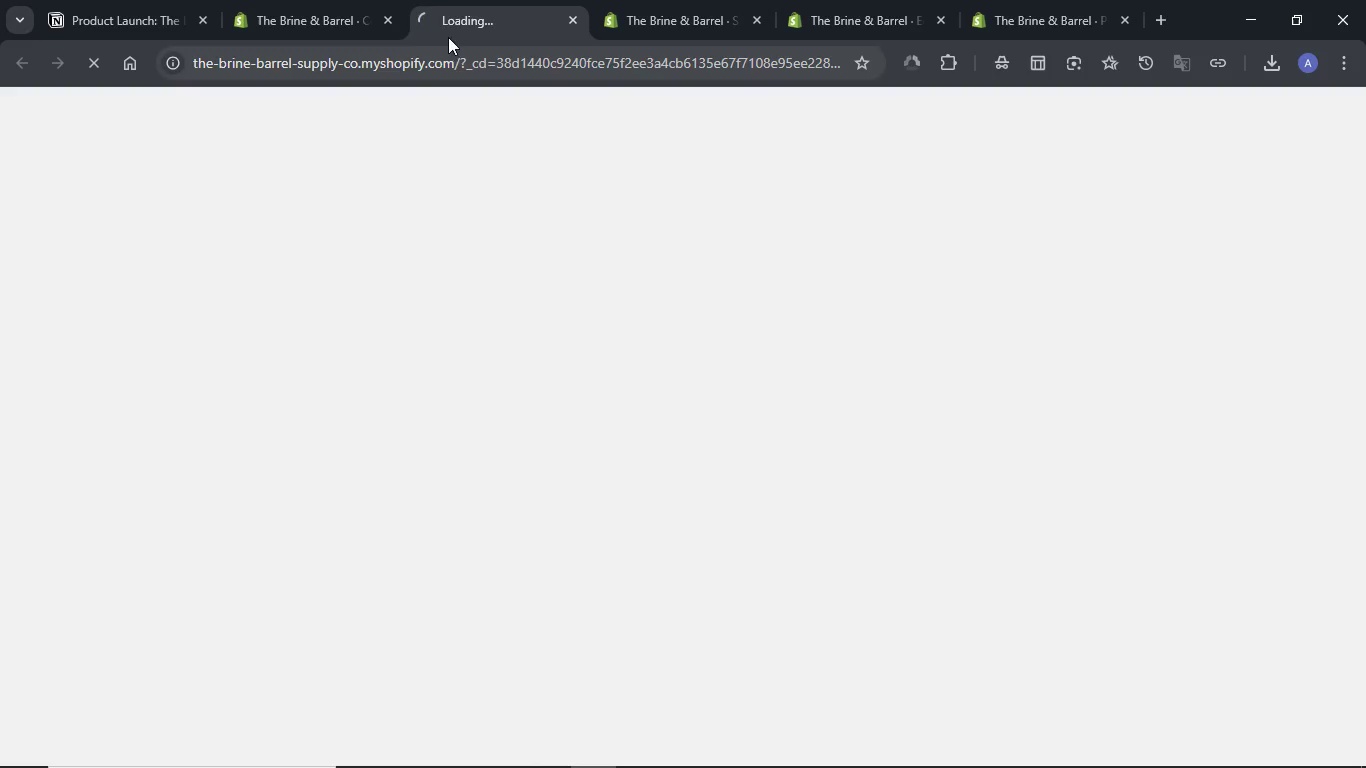 
left_click_drag(start_coordinate=[460, 11], to_coordinate=[279, 11])
 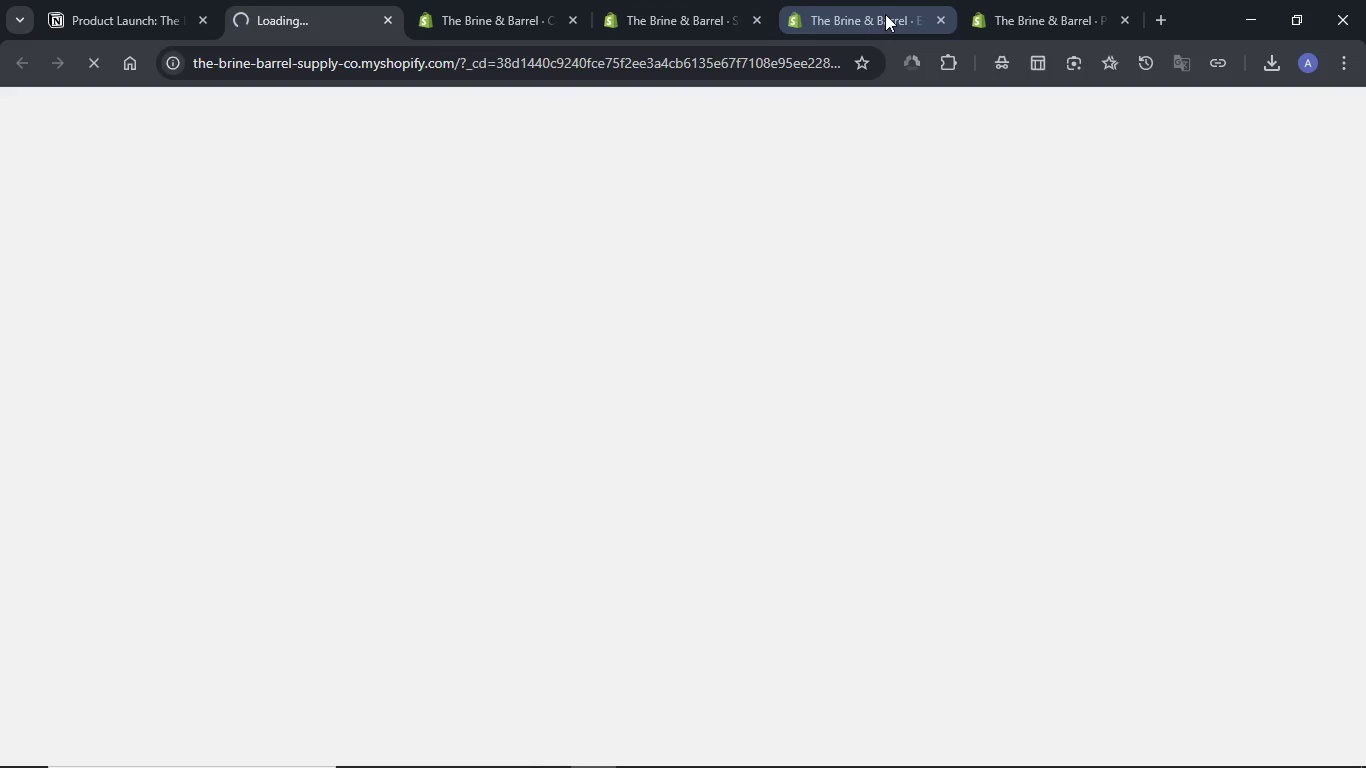 
left_click([885, 14])
 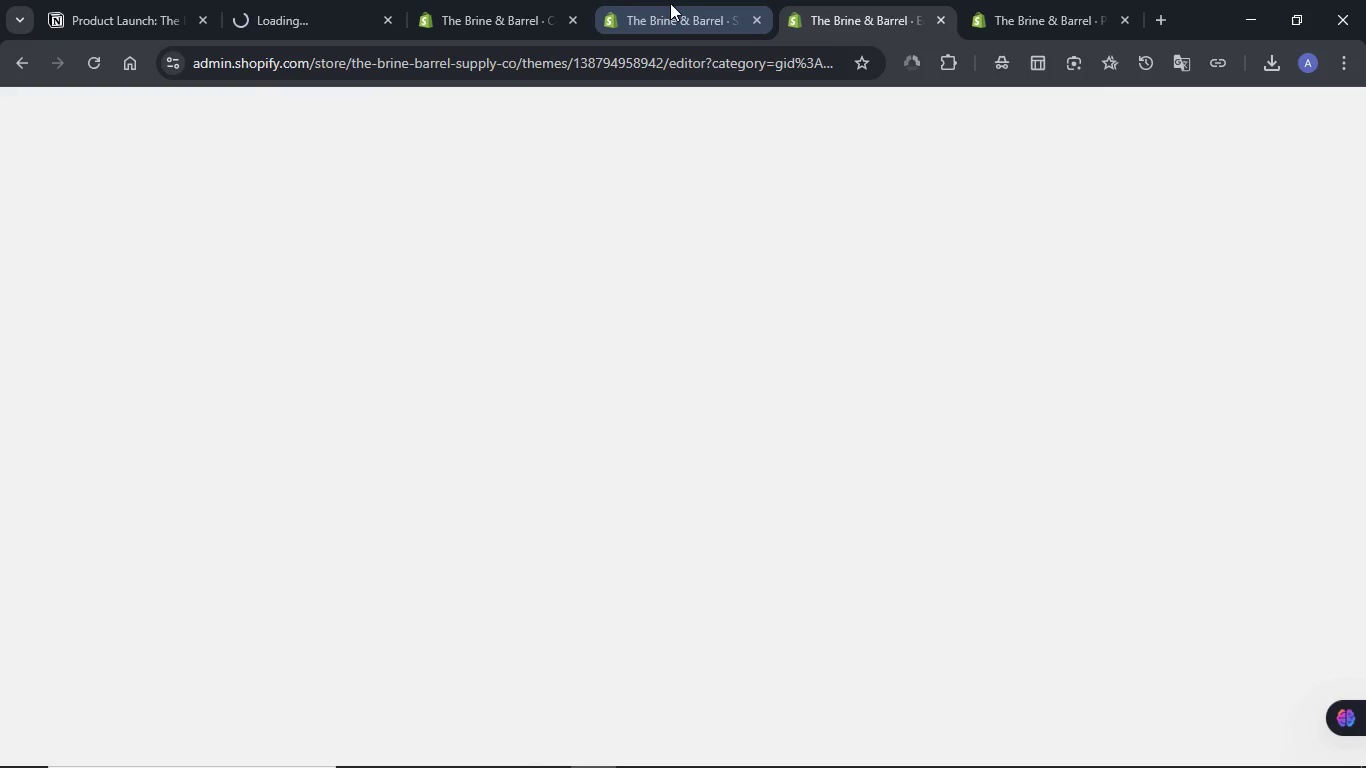 
left_click([670, 5])
 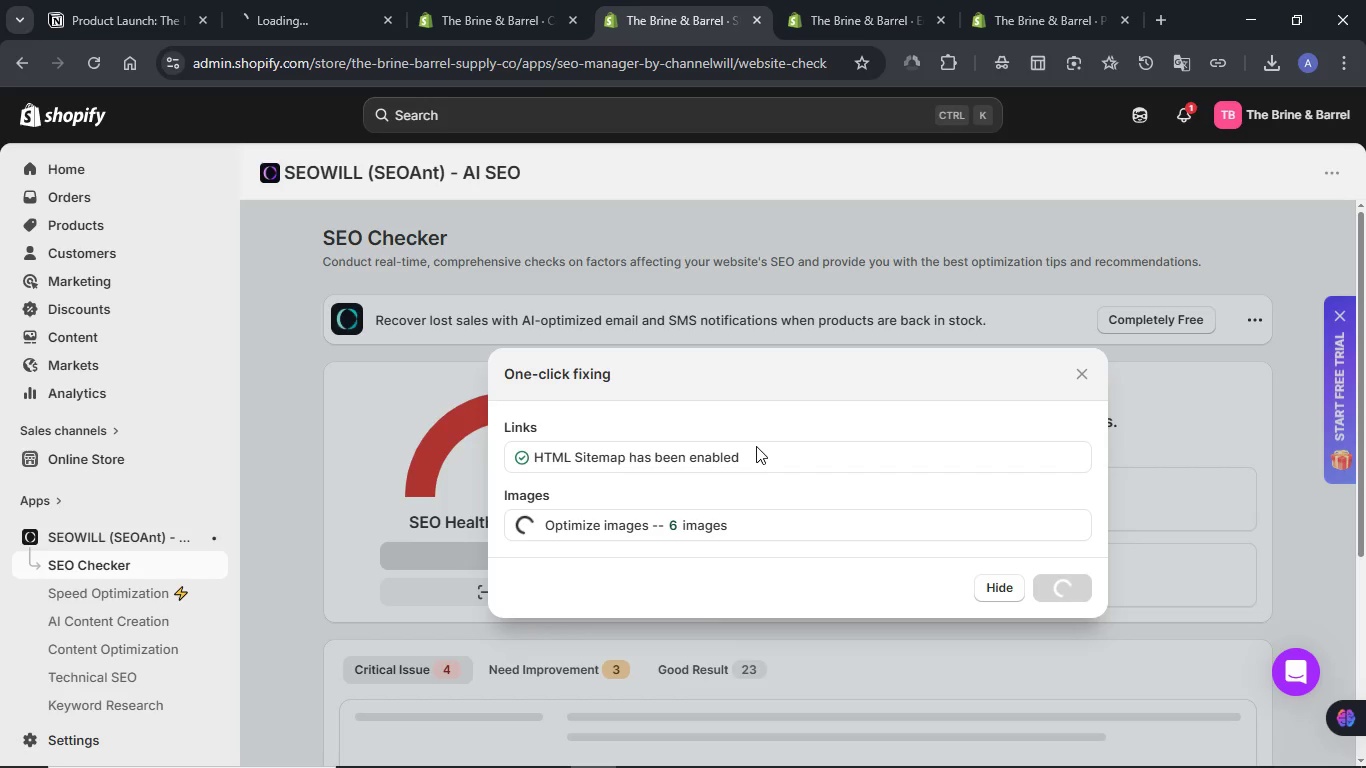 
left_click_drag(start_coordinate=[643, 26], to_coordinate=[471, 22])
 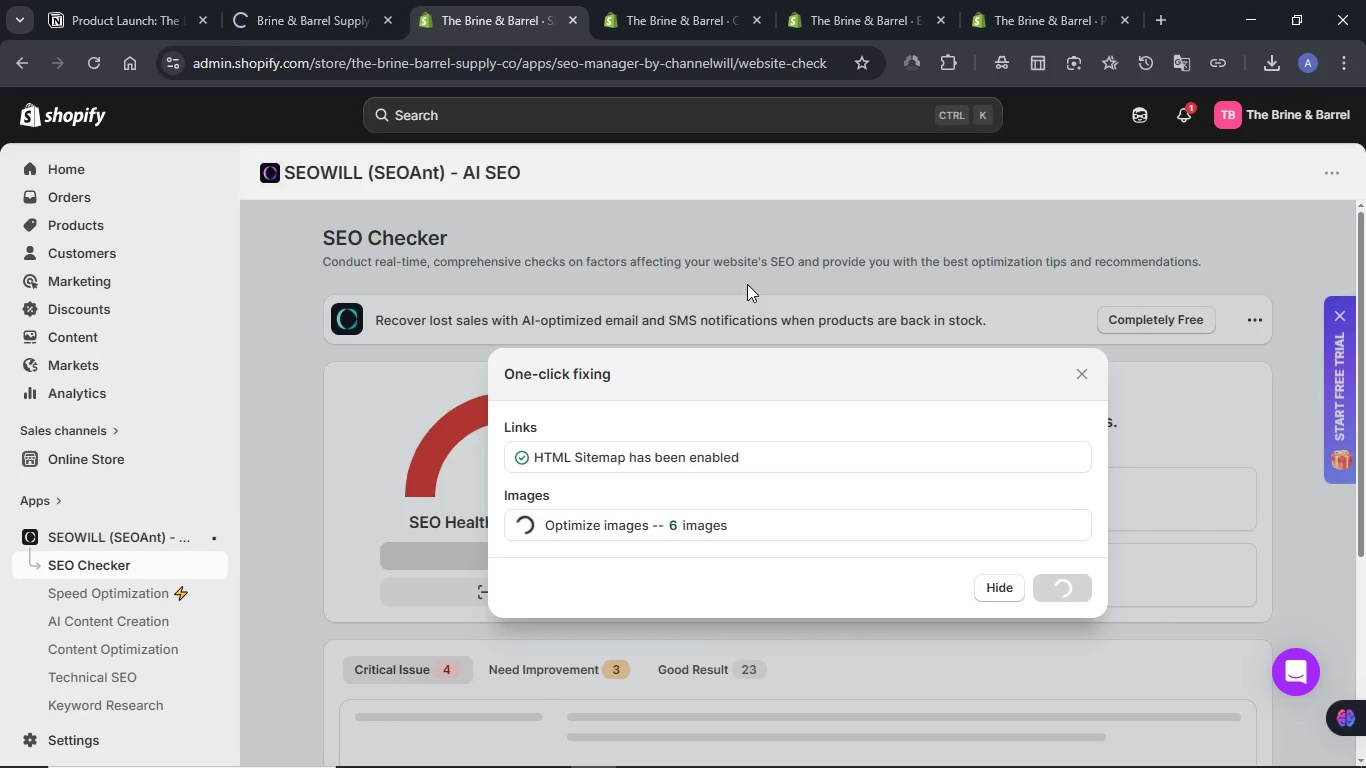 
wait(10.74)
 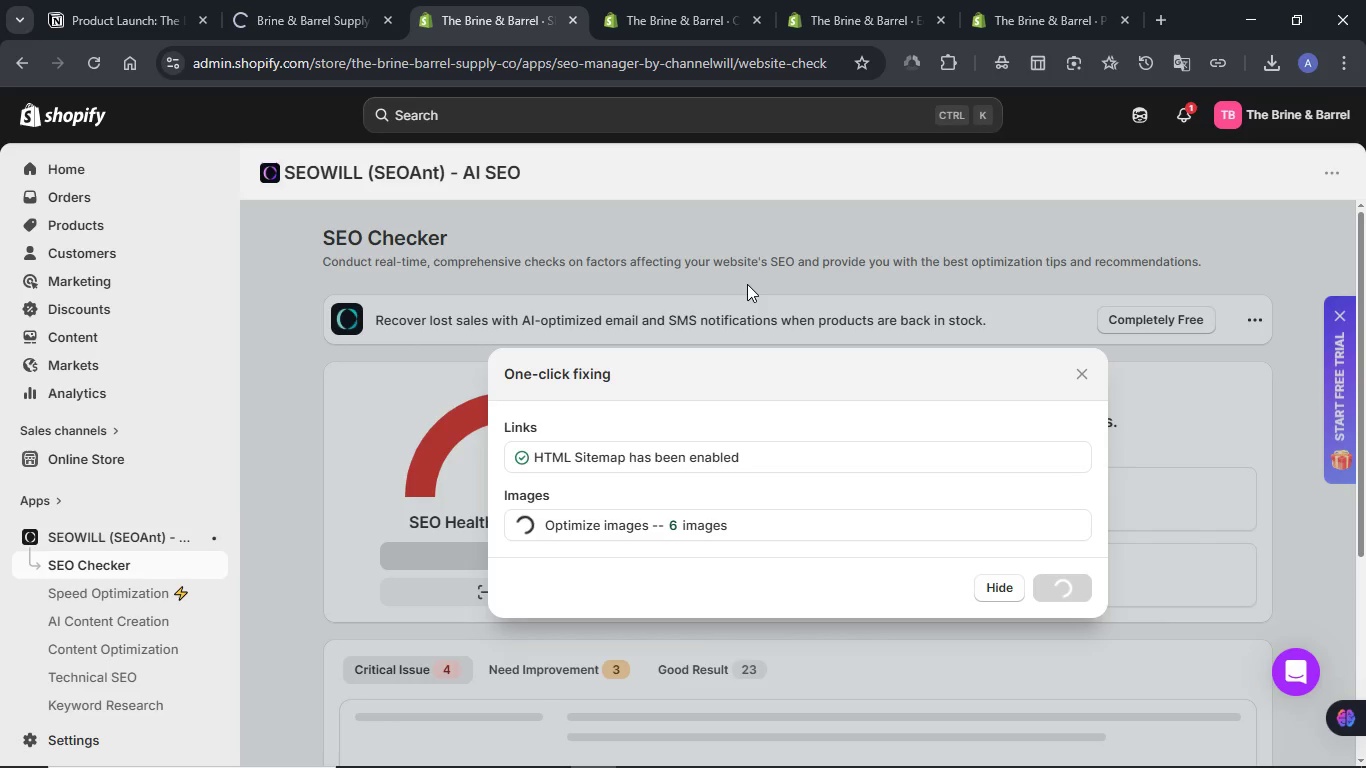 
left_click([1058, 646])
 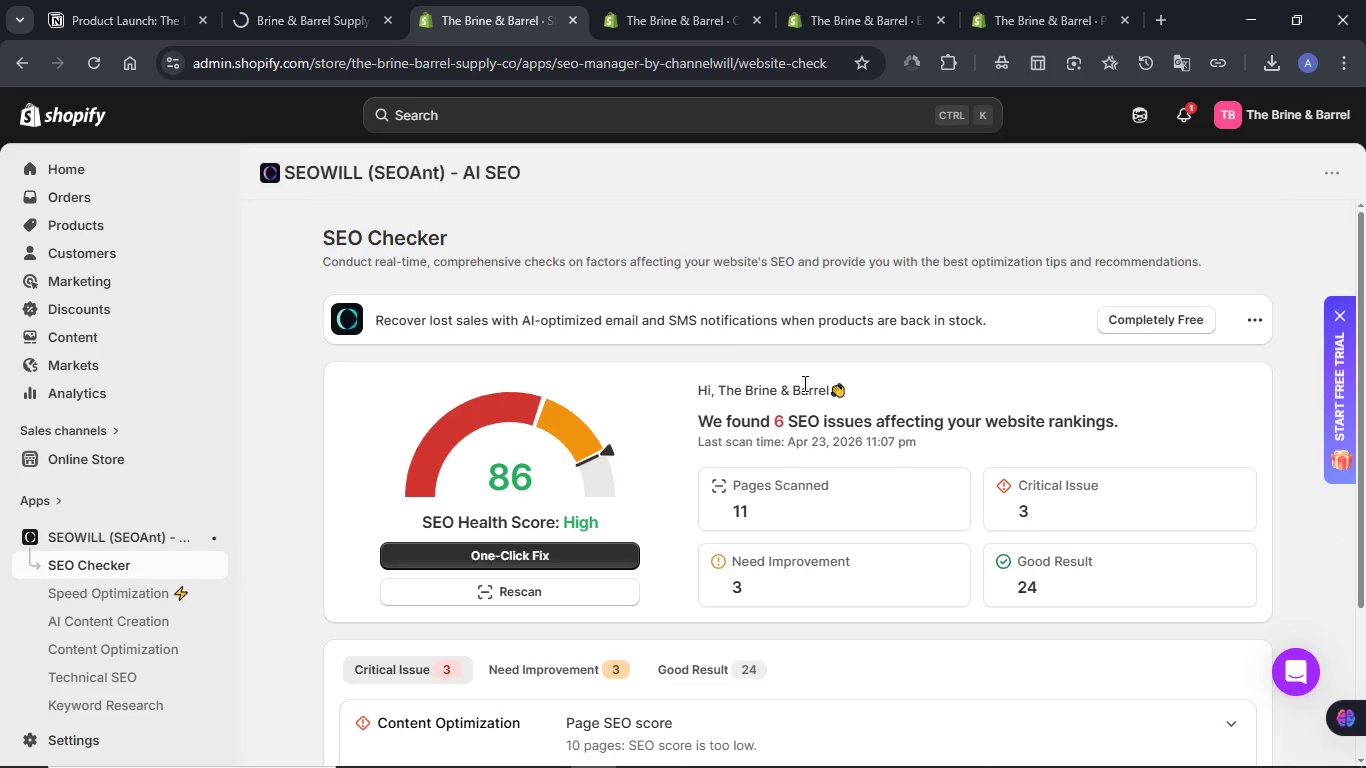 
left_click([342, 0])
 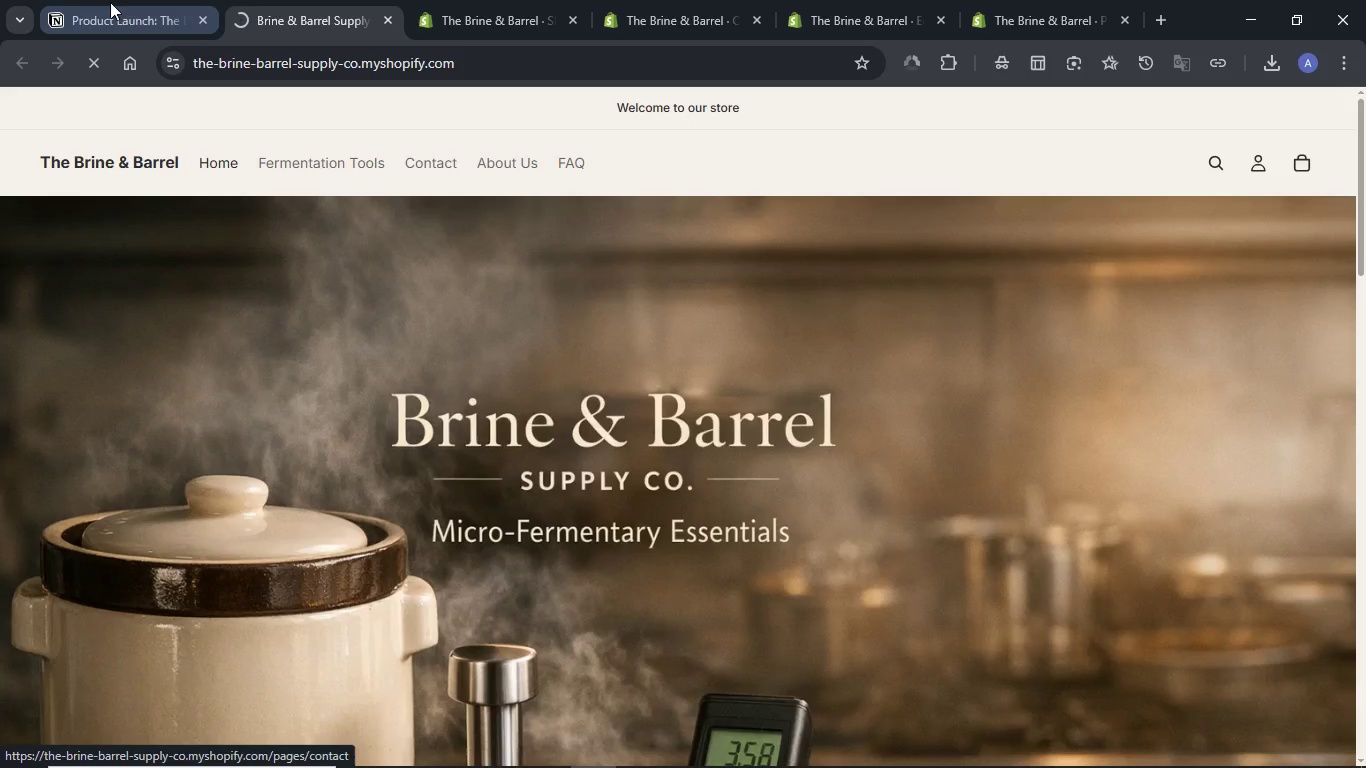 
left_click([147, 19])
 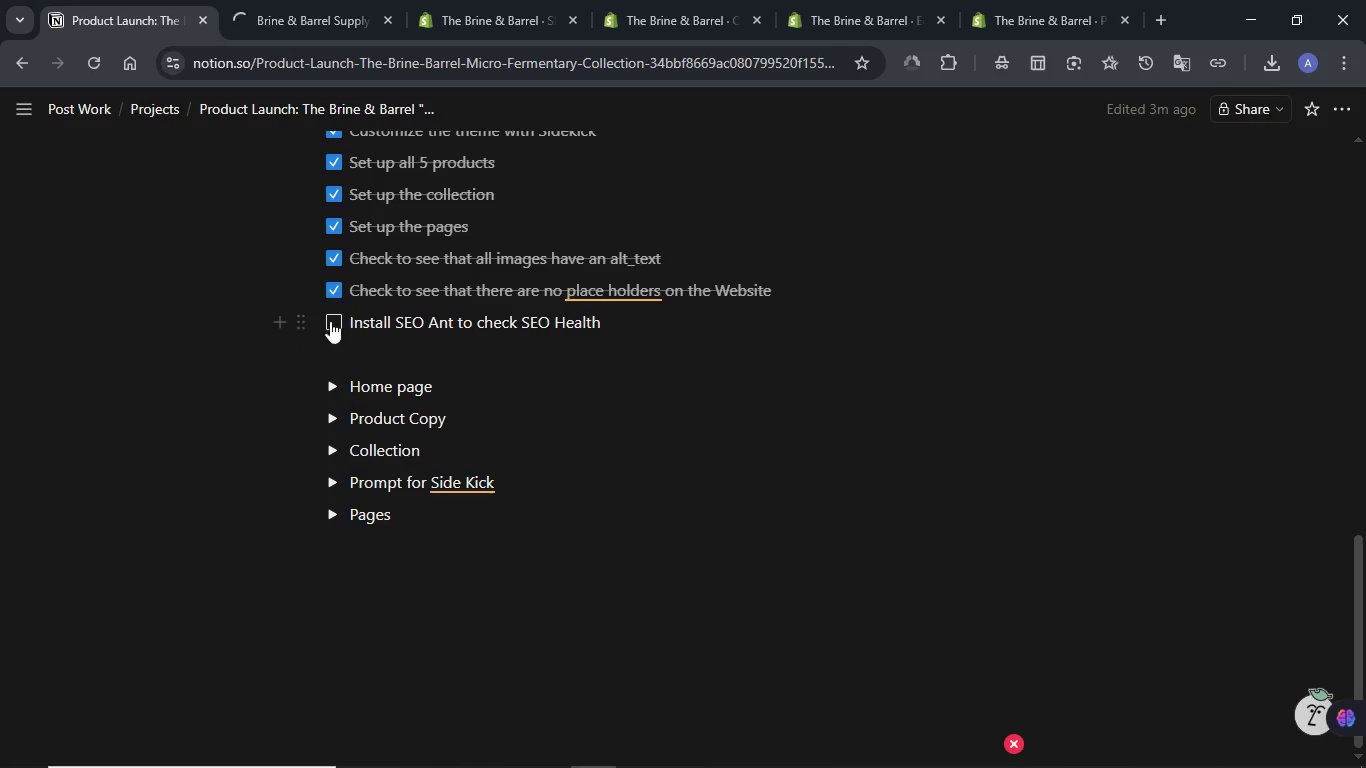 
left_click([330, 321])
 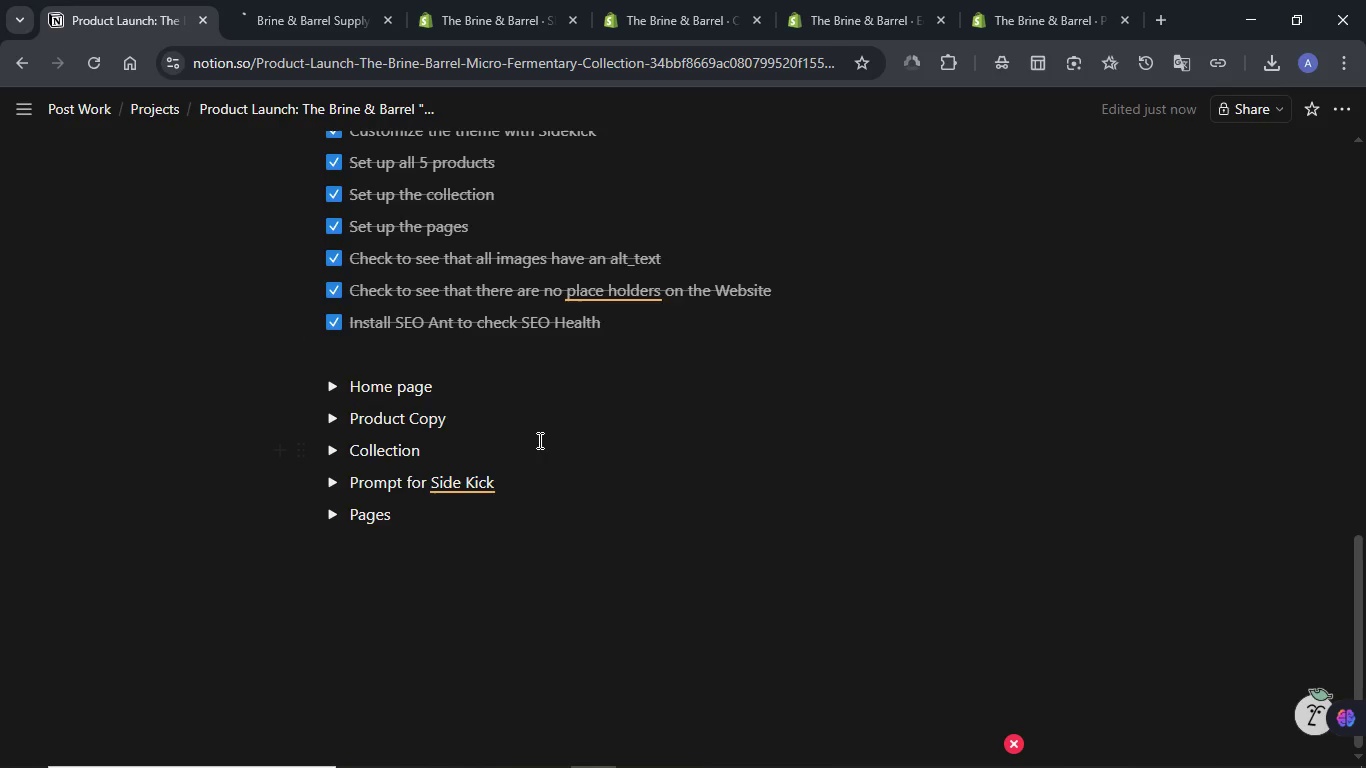 
scroll: coordinate [538, 440], scroll_direction: up, amount: 7.0
 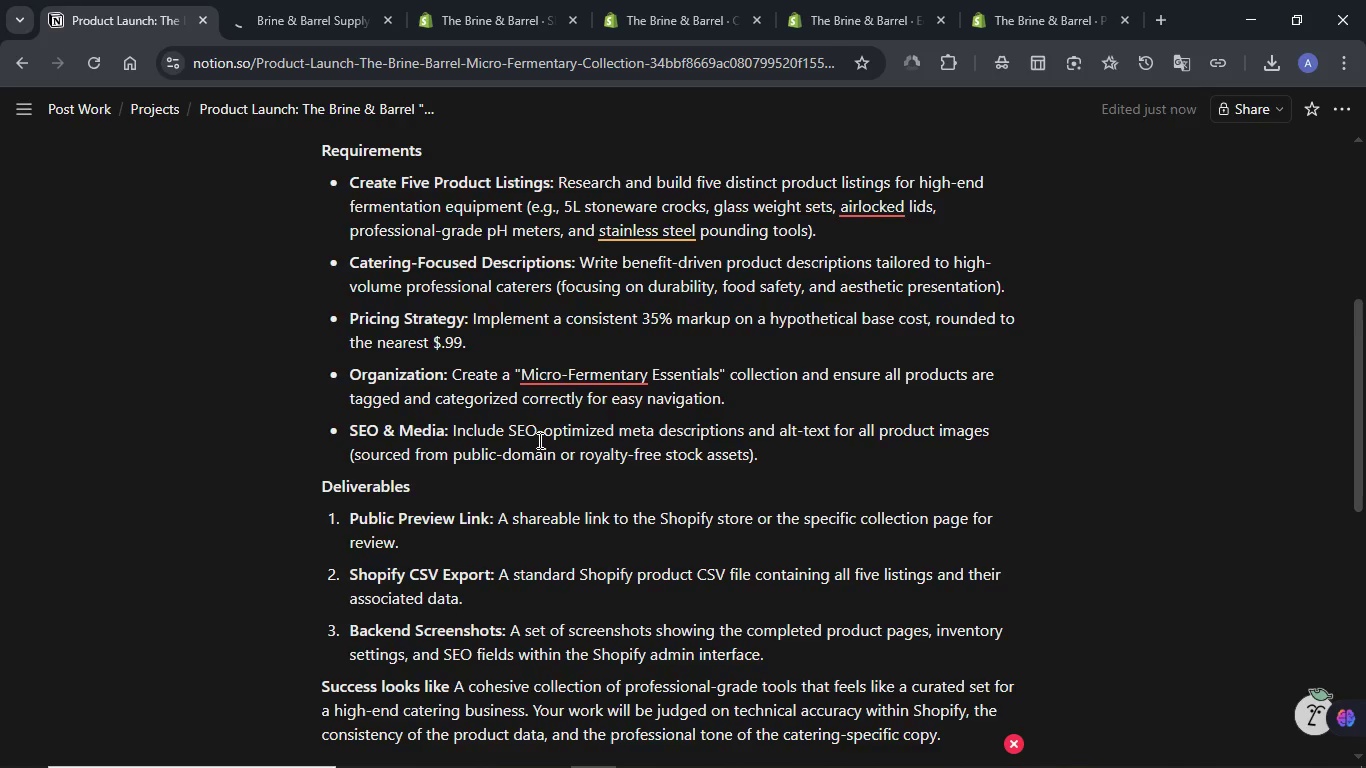 
scroll: coordinate [538, 440], scroll_direction: down, amount: 5.0
 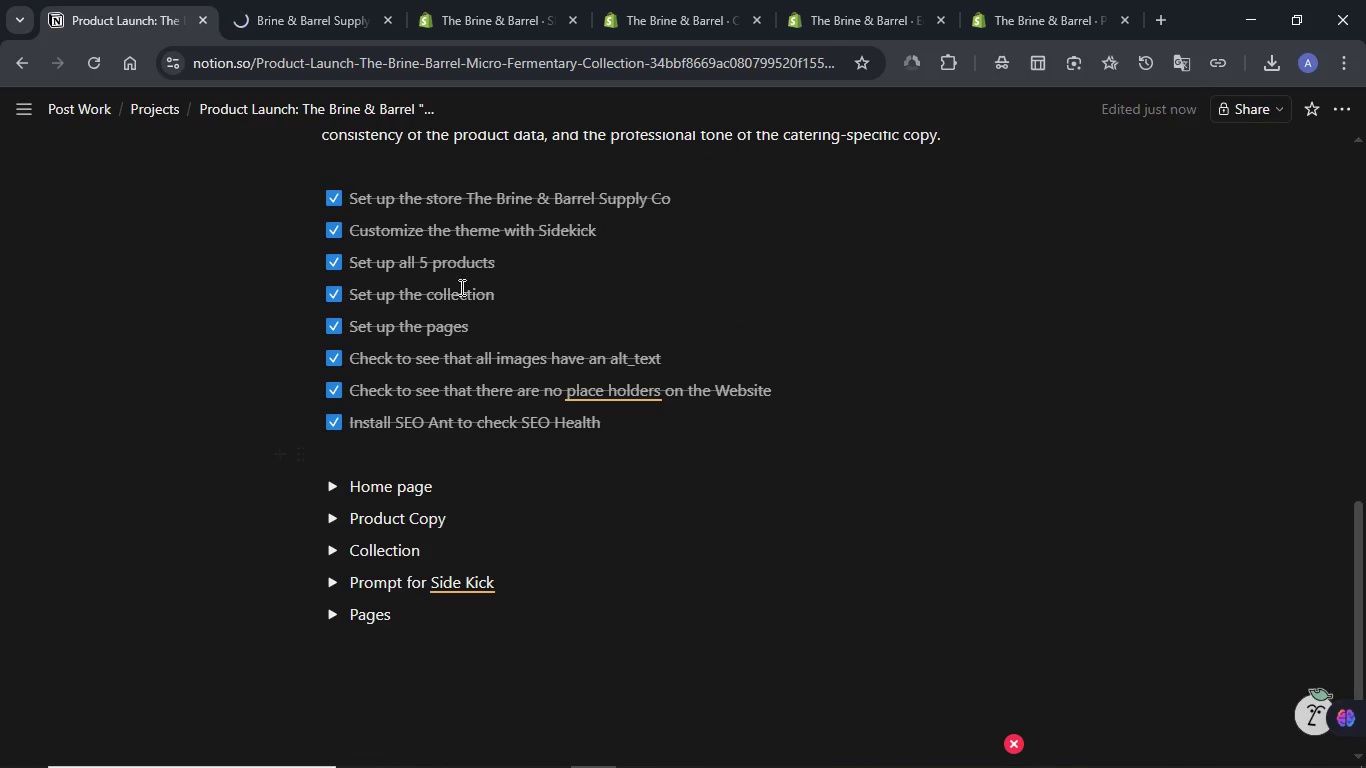 
left_click([296, 0])
 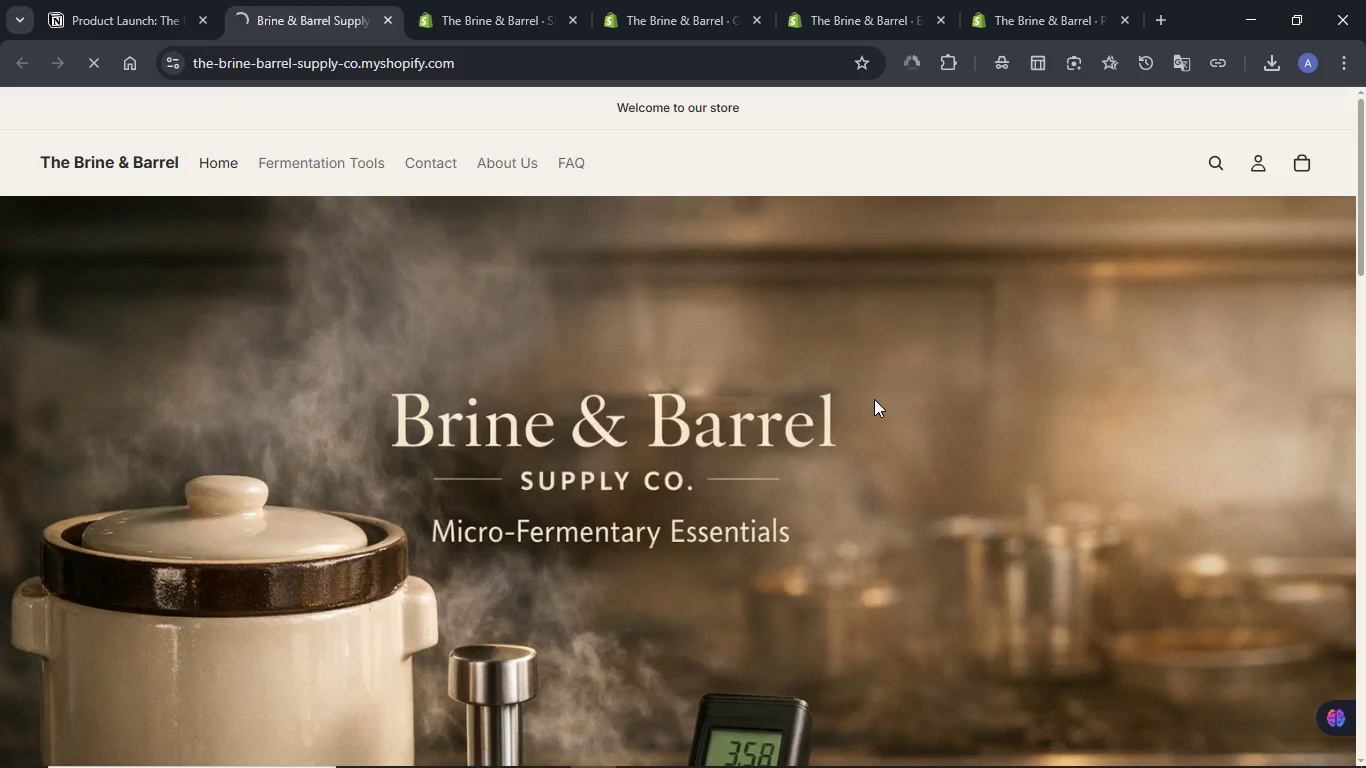 